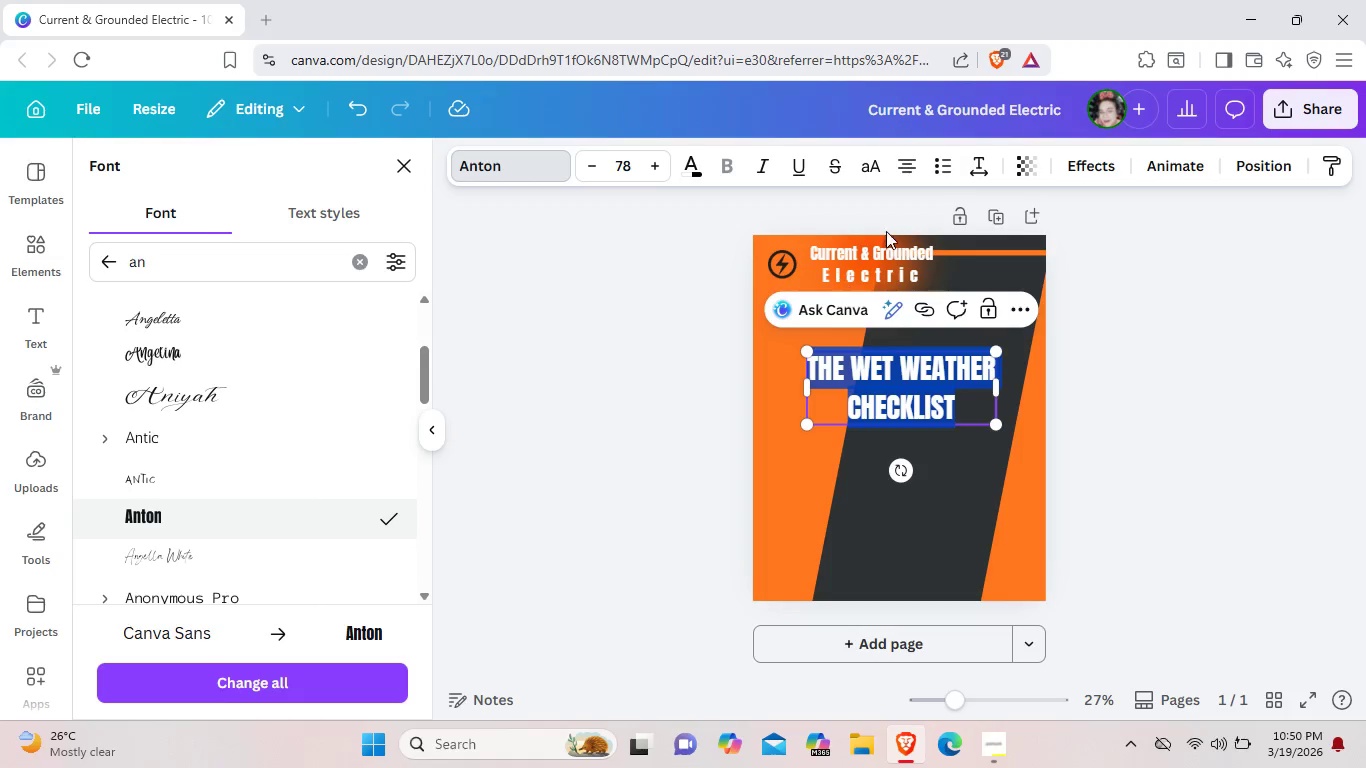 
wait(5.55)
 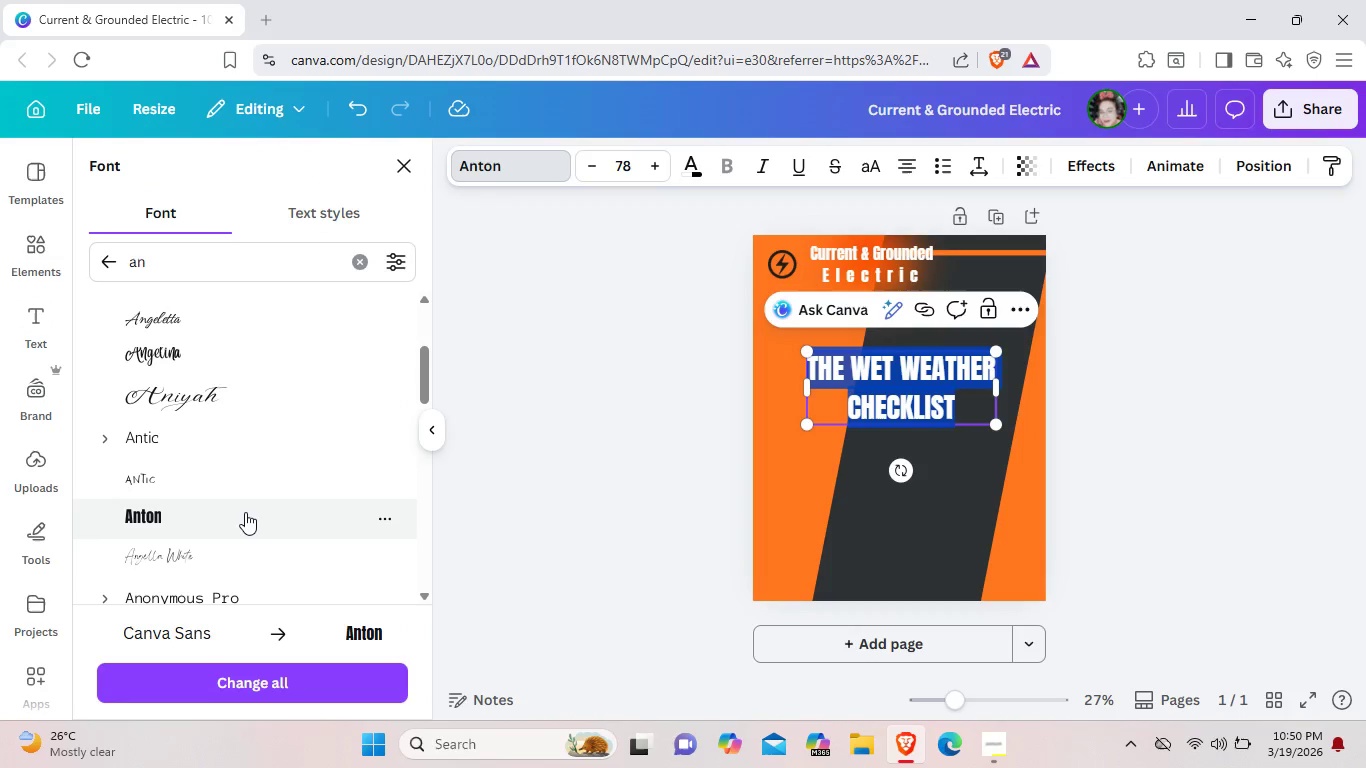 
left_click([968, 166])
 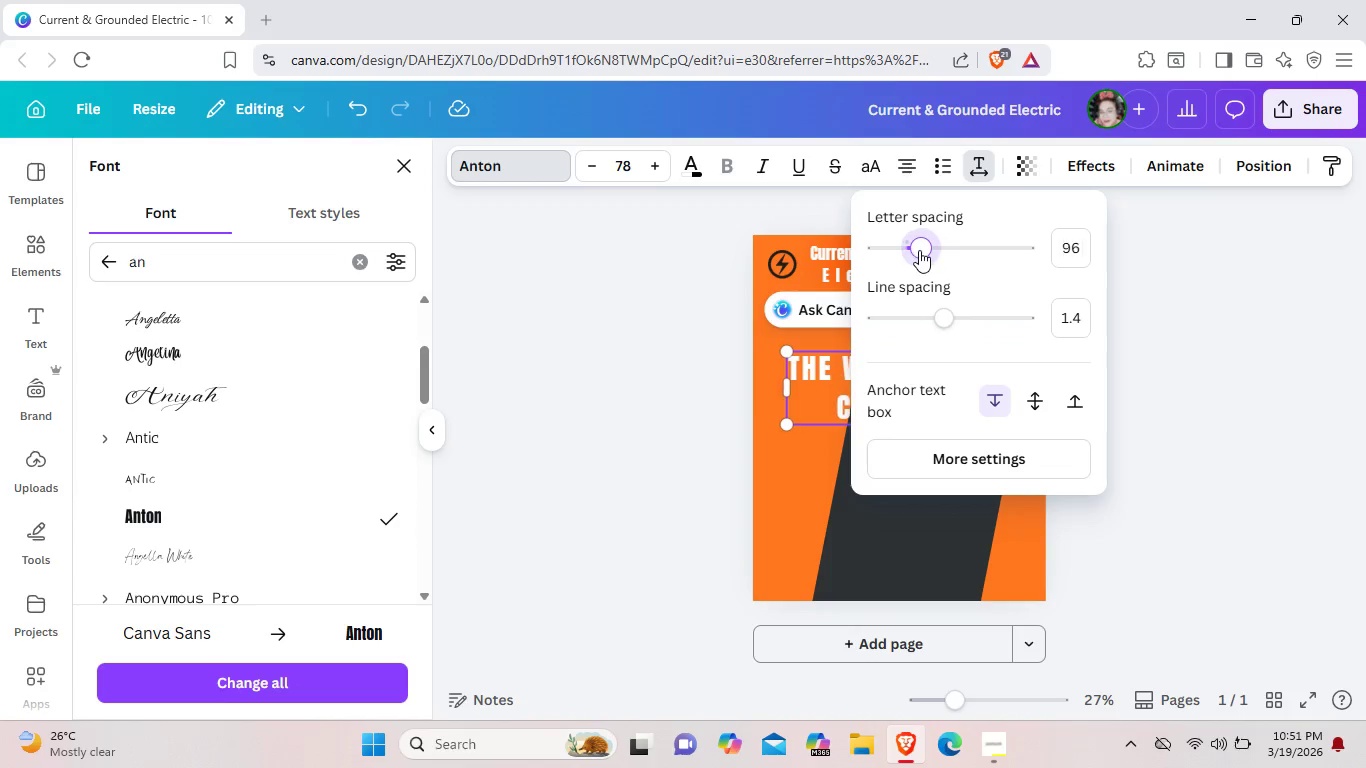 
left_click([1182, 430])
 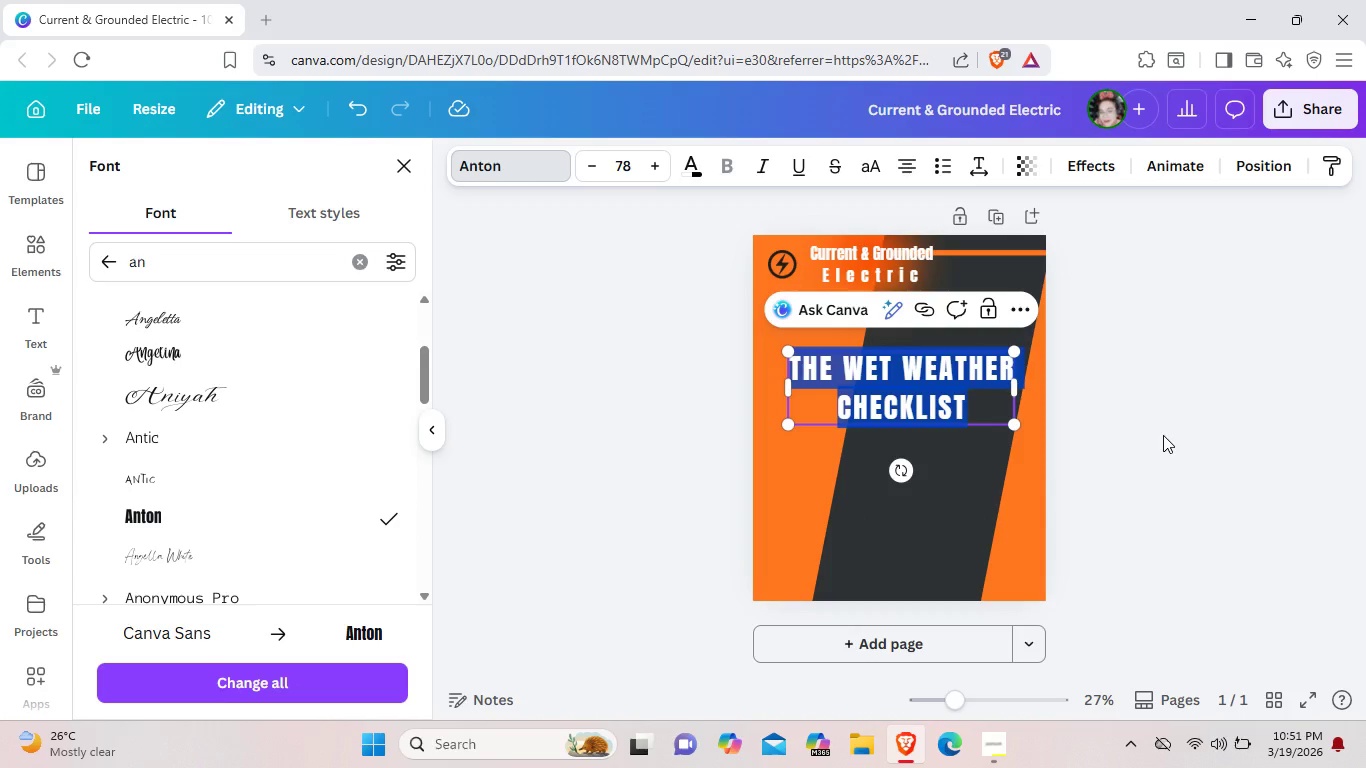 
left_click([1163, 435])
 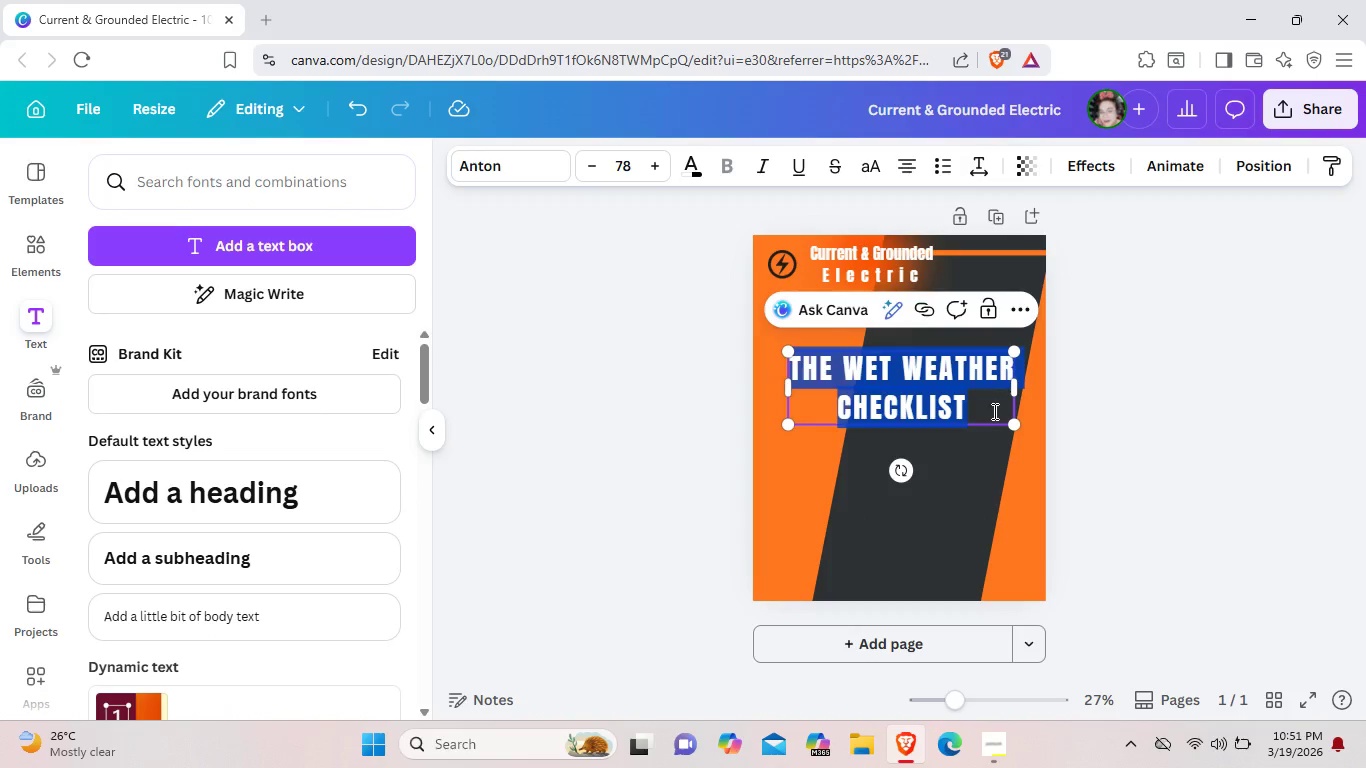 
left_click([993, 411])
 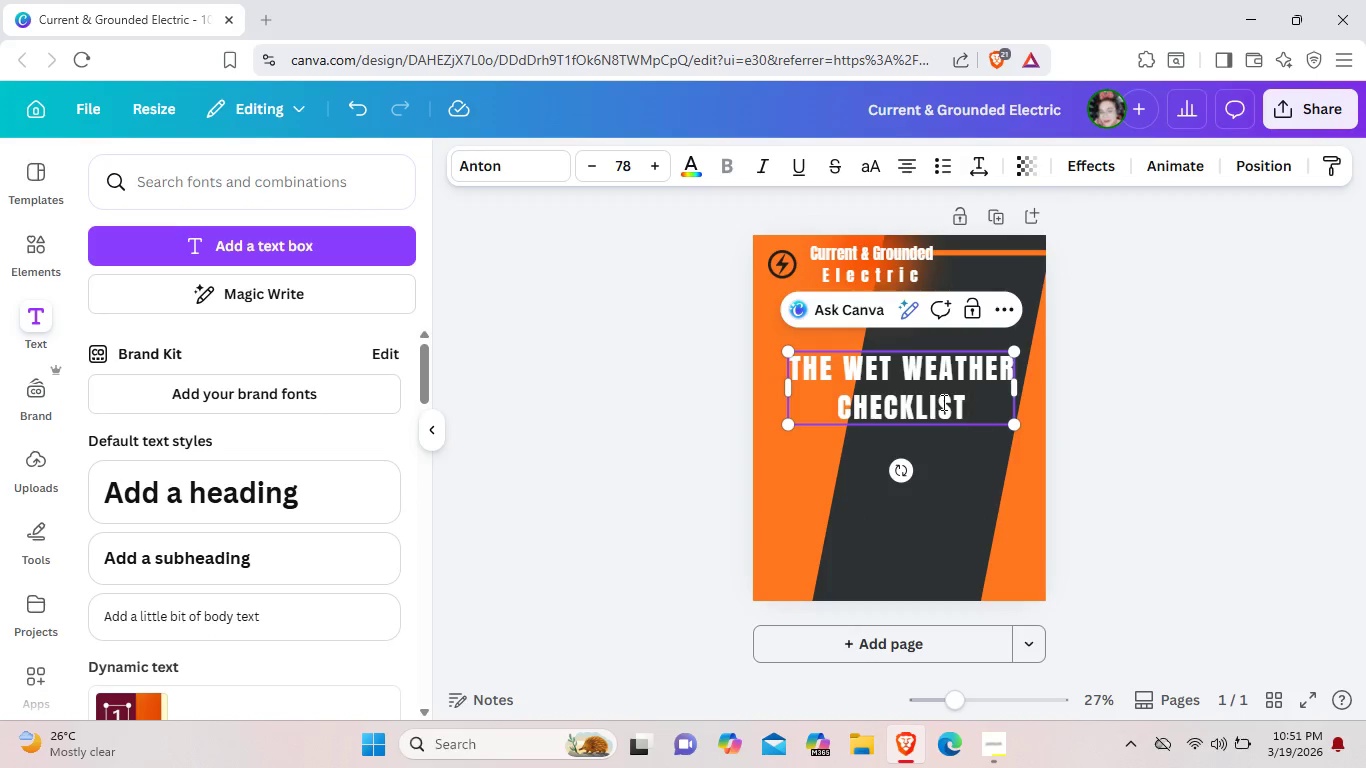 
left_click_drag(start_coordinate=[977, 411], to_coordinate=[832, 393])
 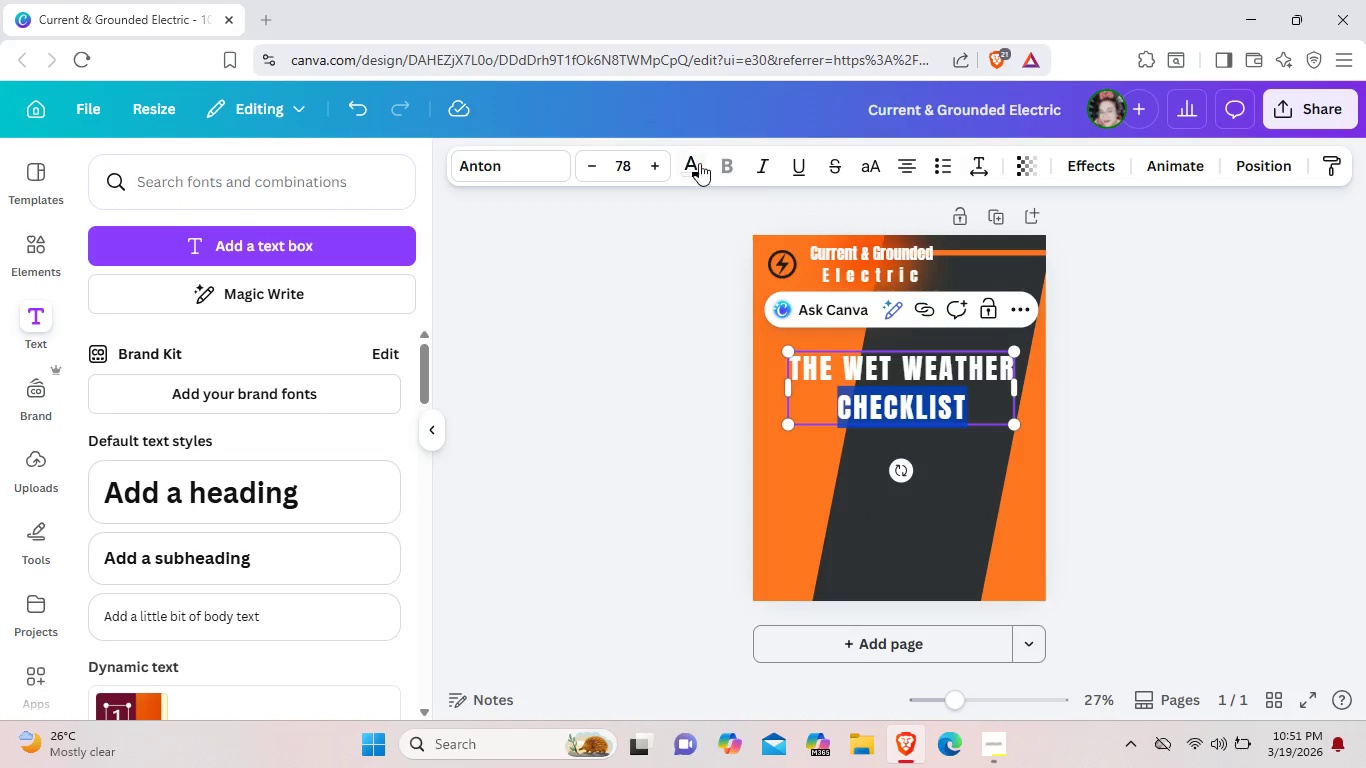 
left_click([697, 165])
 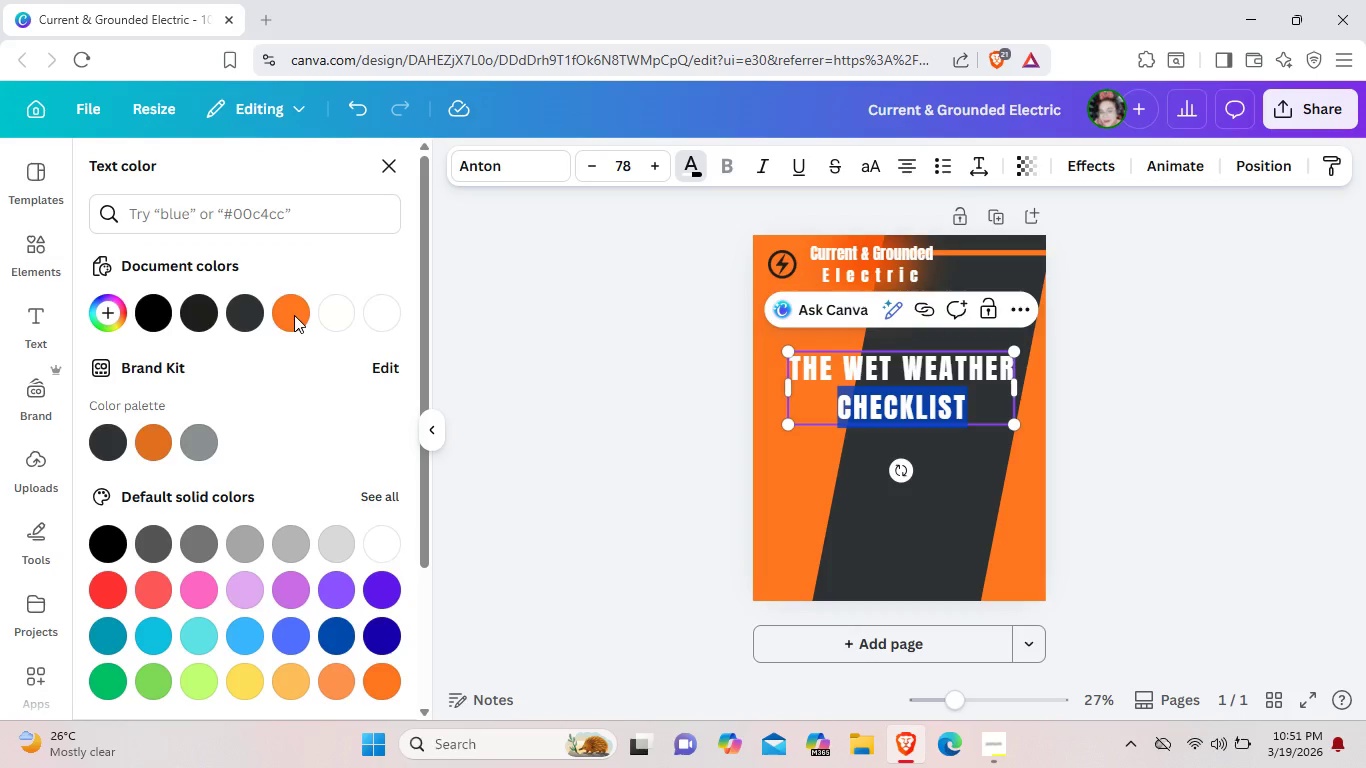 
left_click([291, 310])
 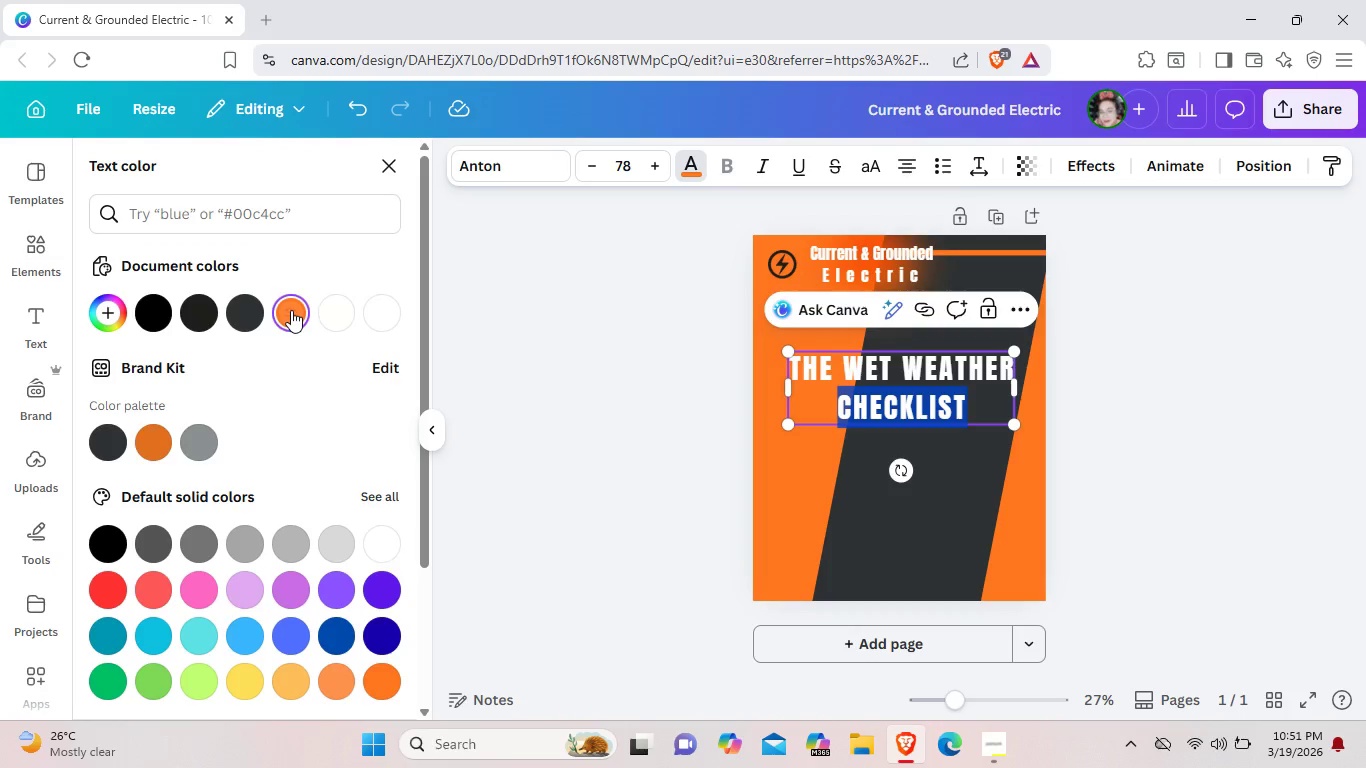 
mouse_move([321, 319])
 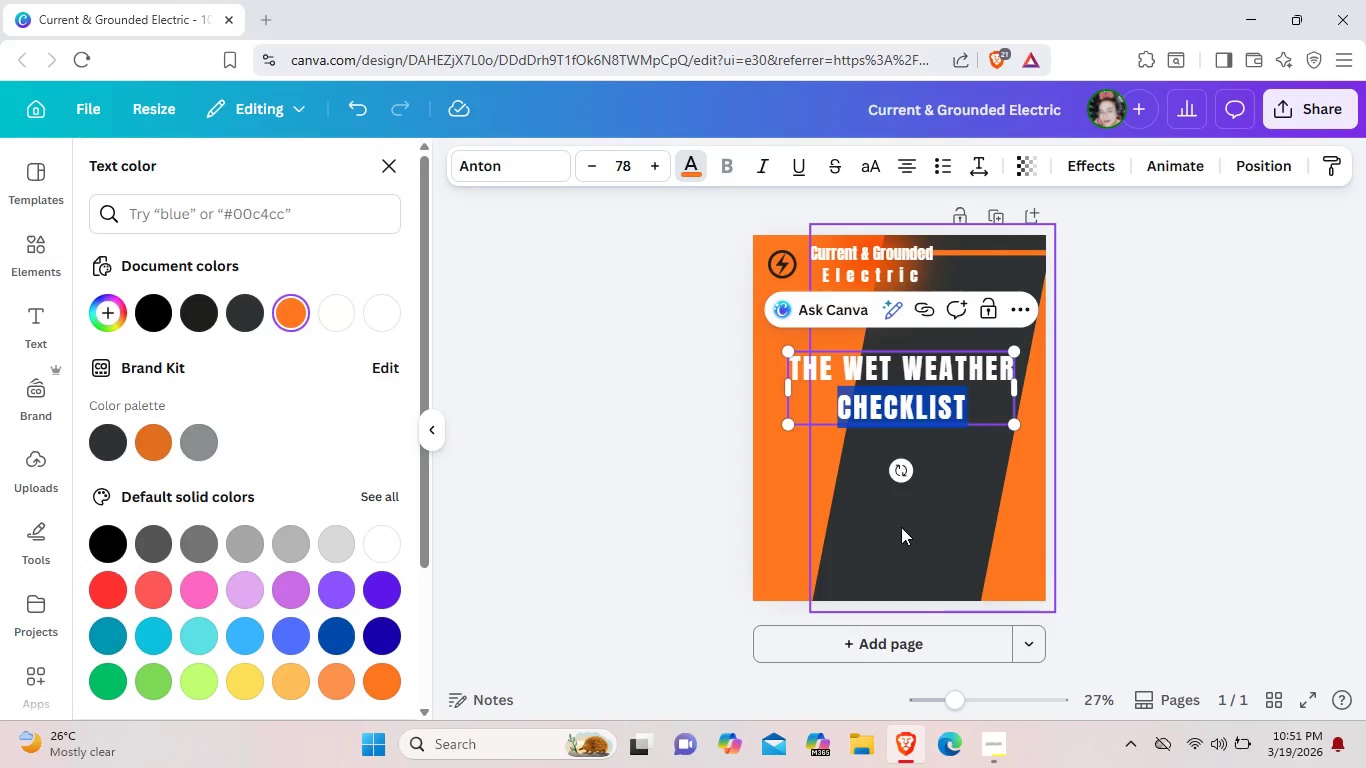 
left_click([901, 527])
 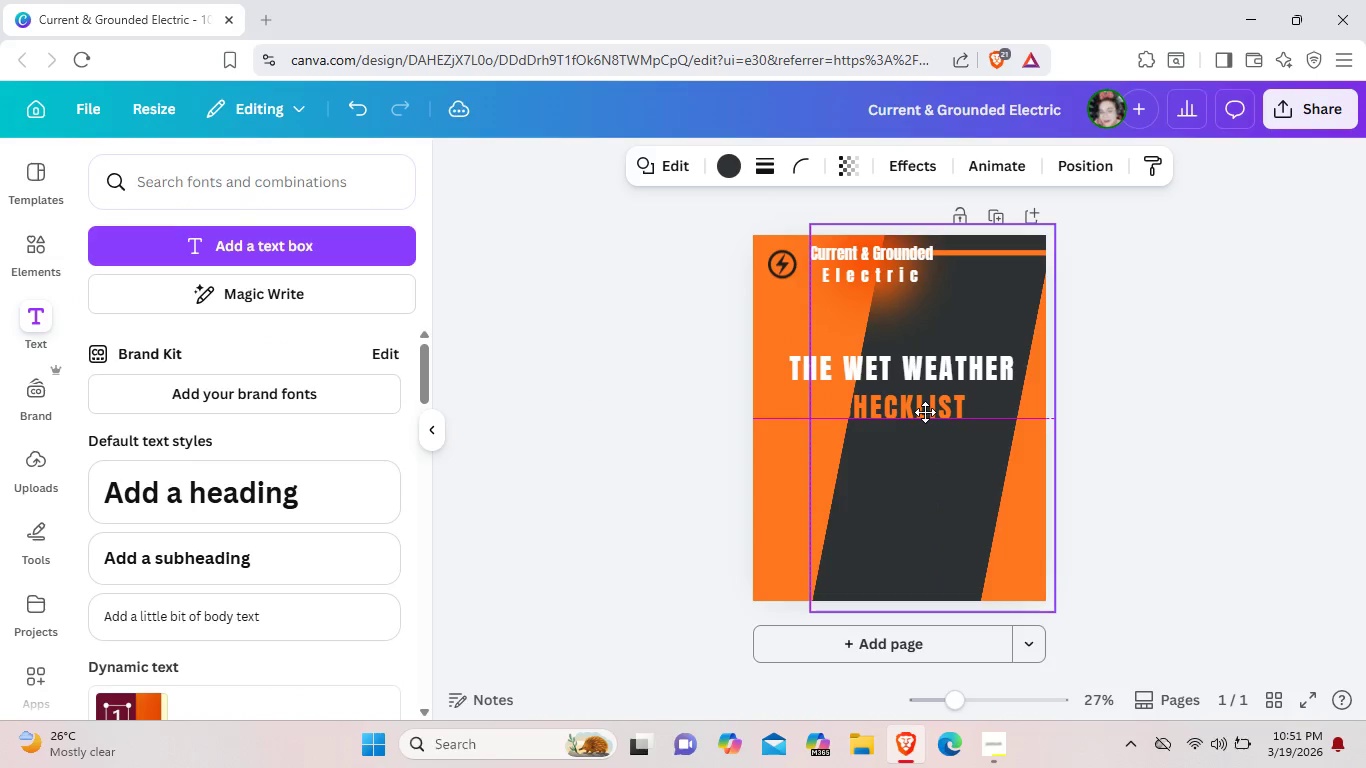 
left_click([915, 412])
 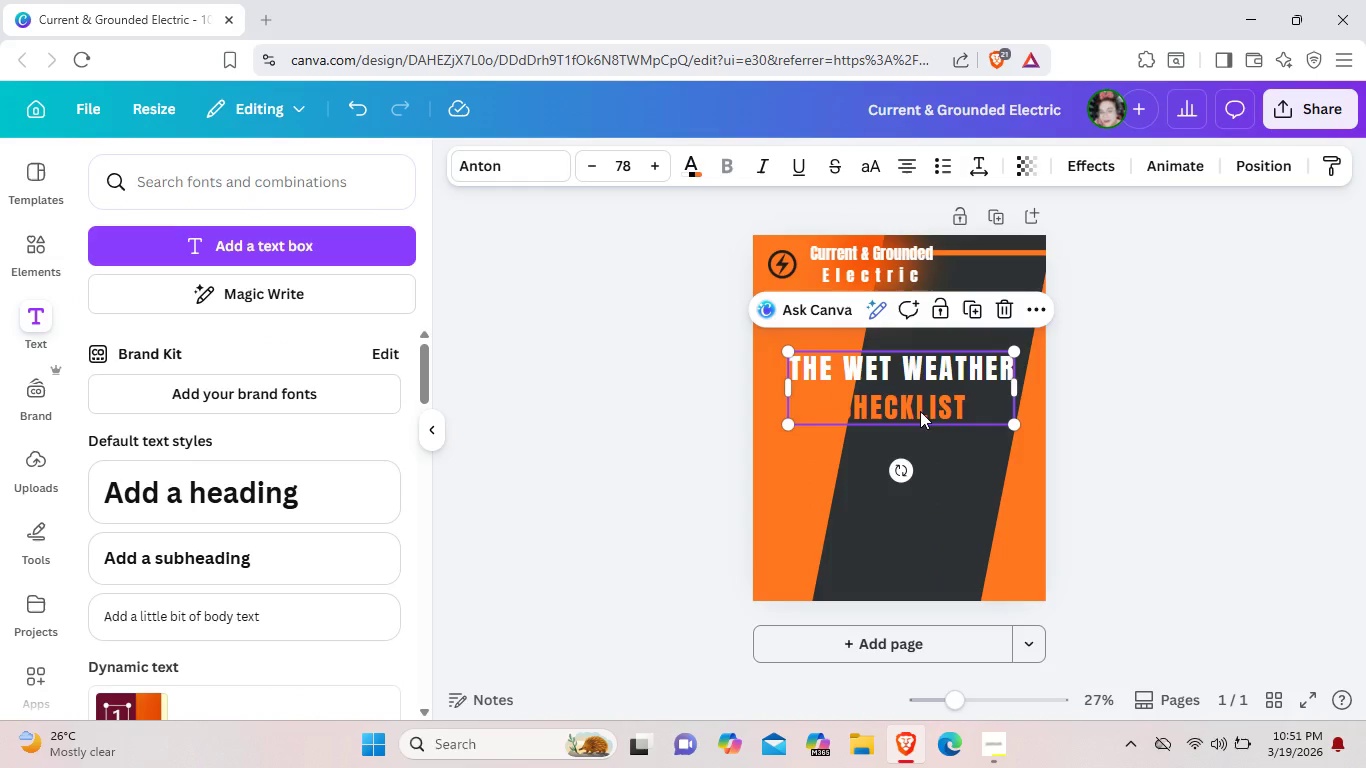 
left_click_drag(start_coordinate=[915, 412], to_coordinate=[930, 384])
 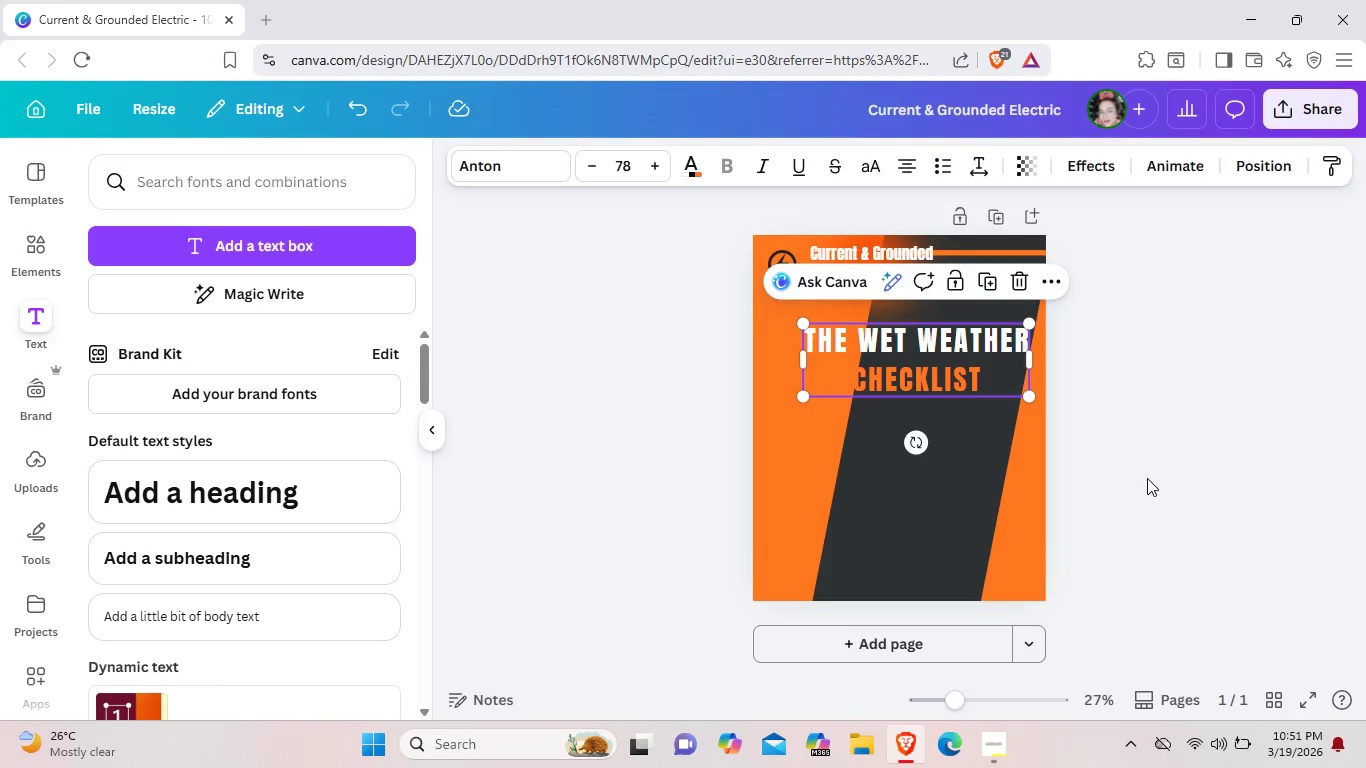 
left_click([1147, 478])
 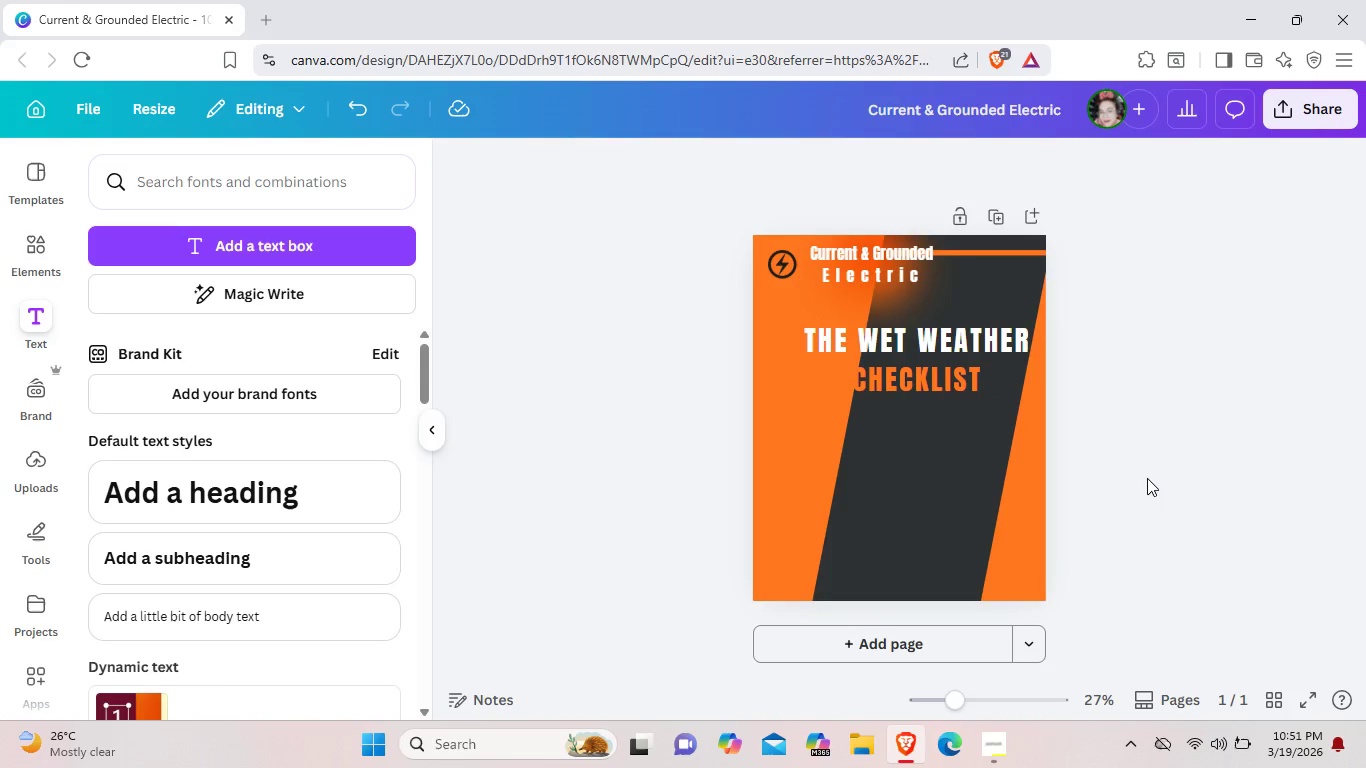 
wait(12.58)
 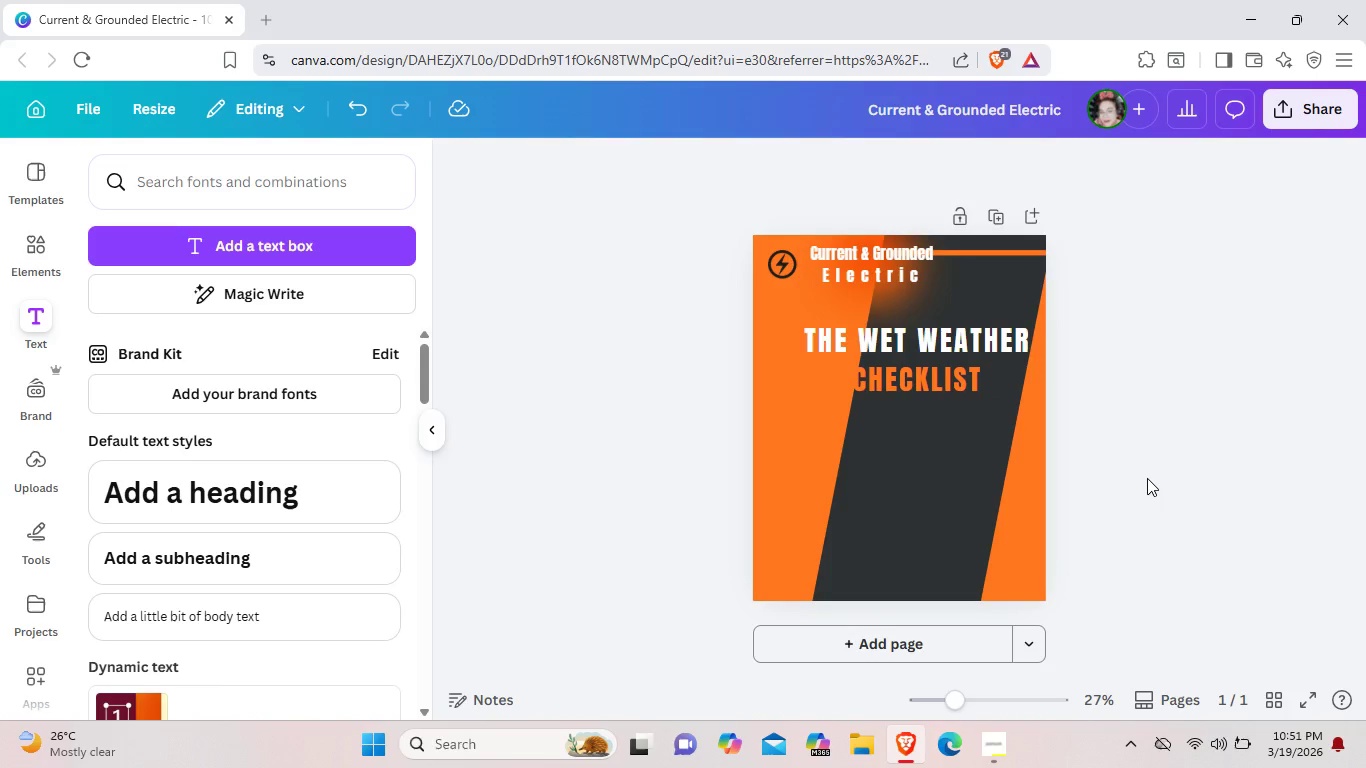 
left_click([982, 761])
 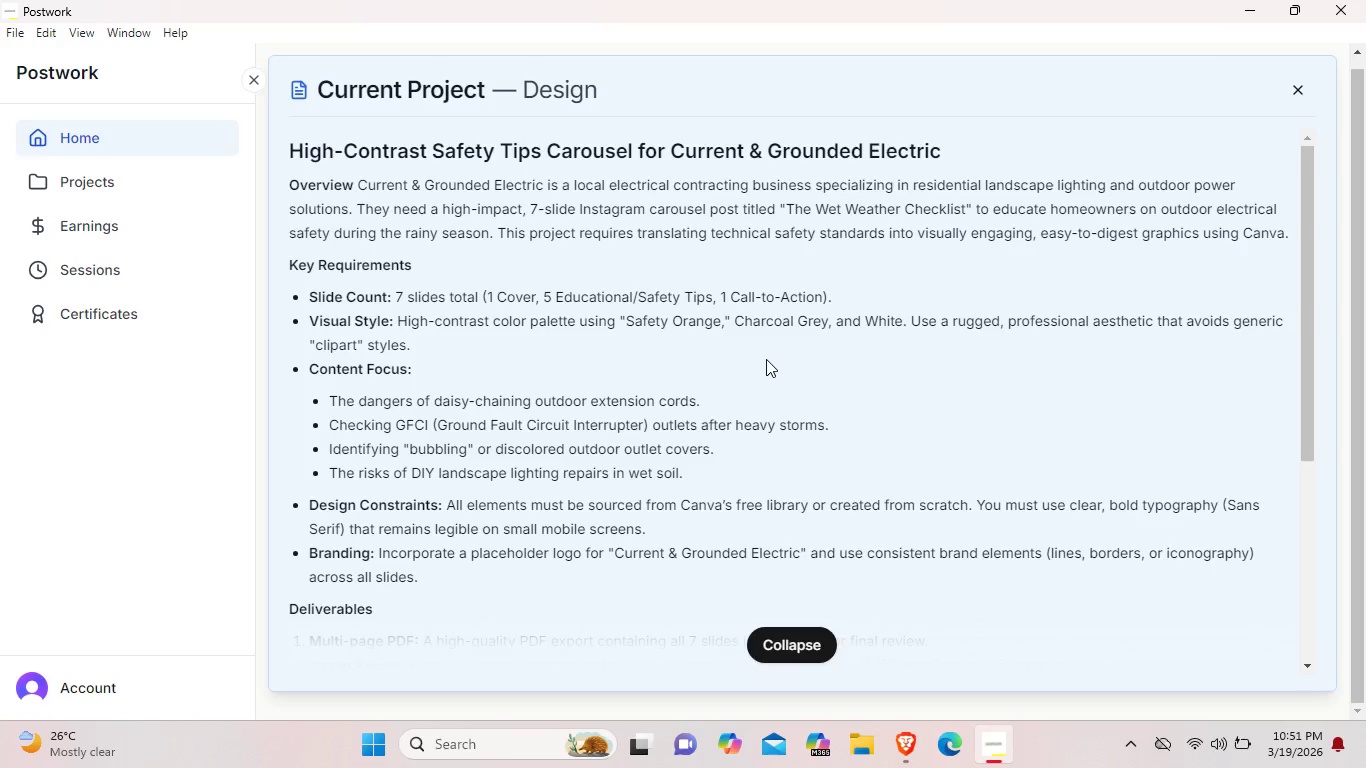 
wait(24.23)
 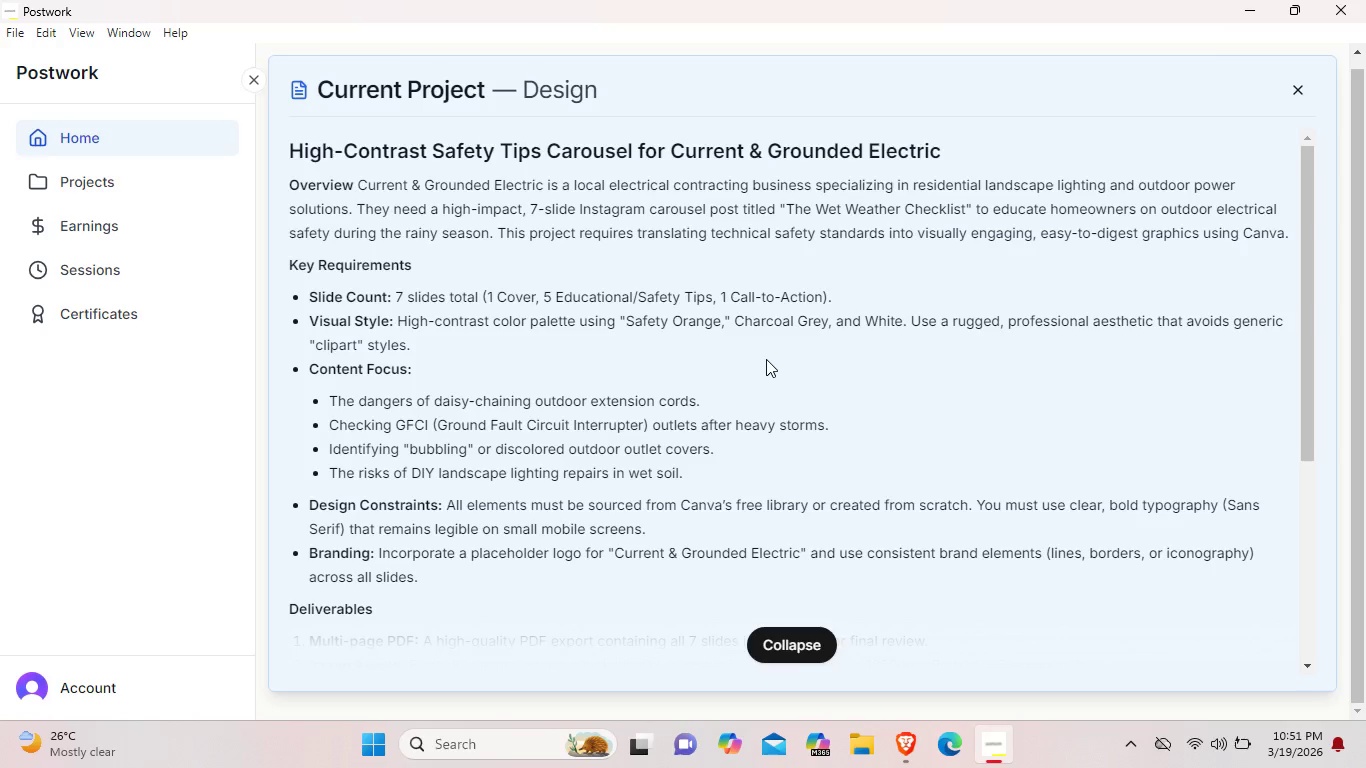 
left_click([906, 750])
 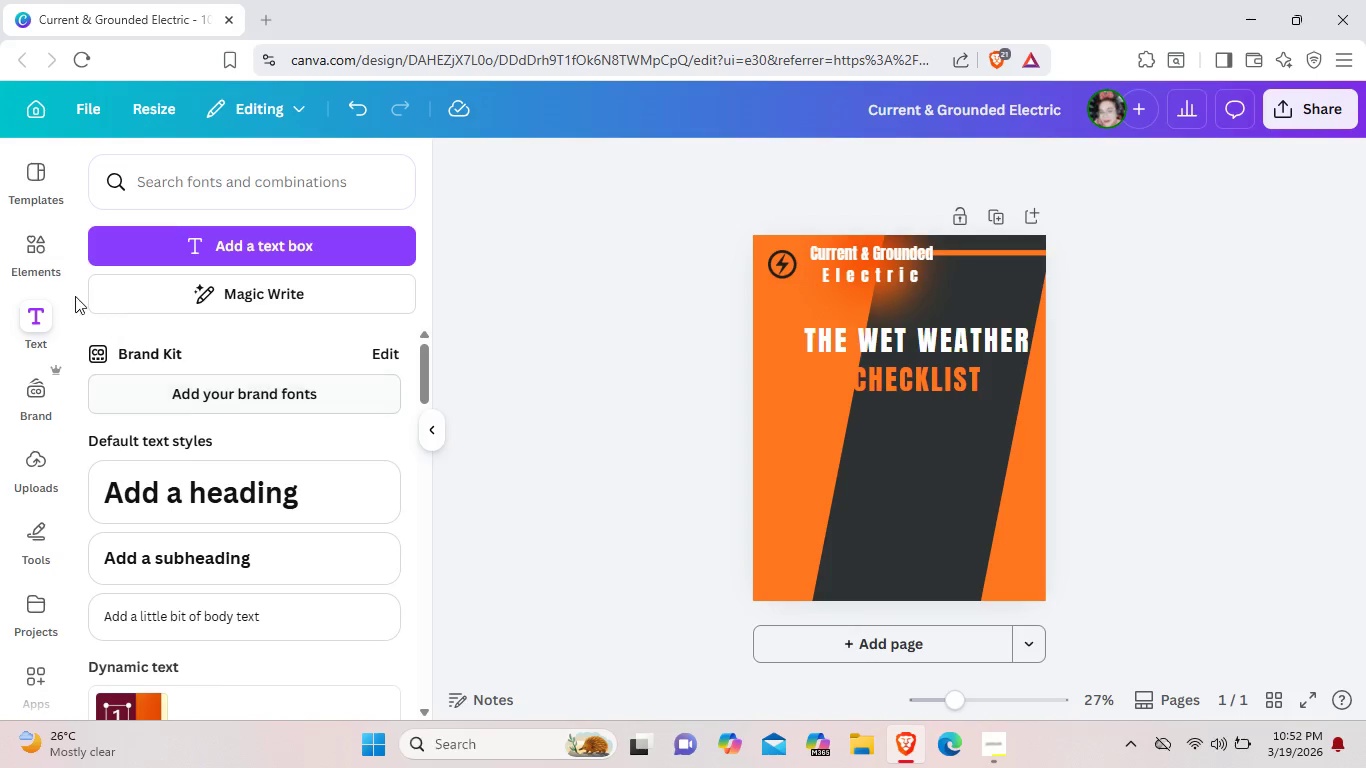 
left_click([47, 264])
 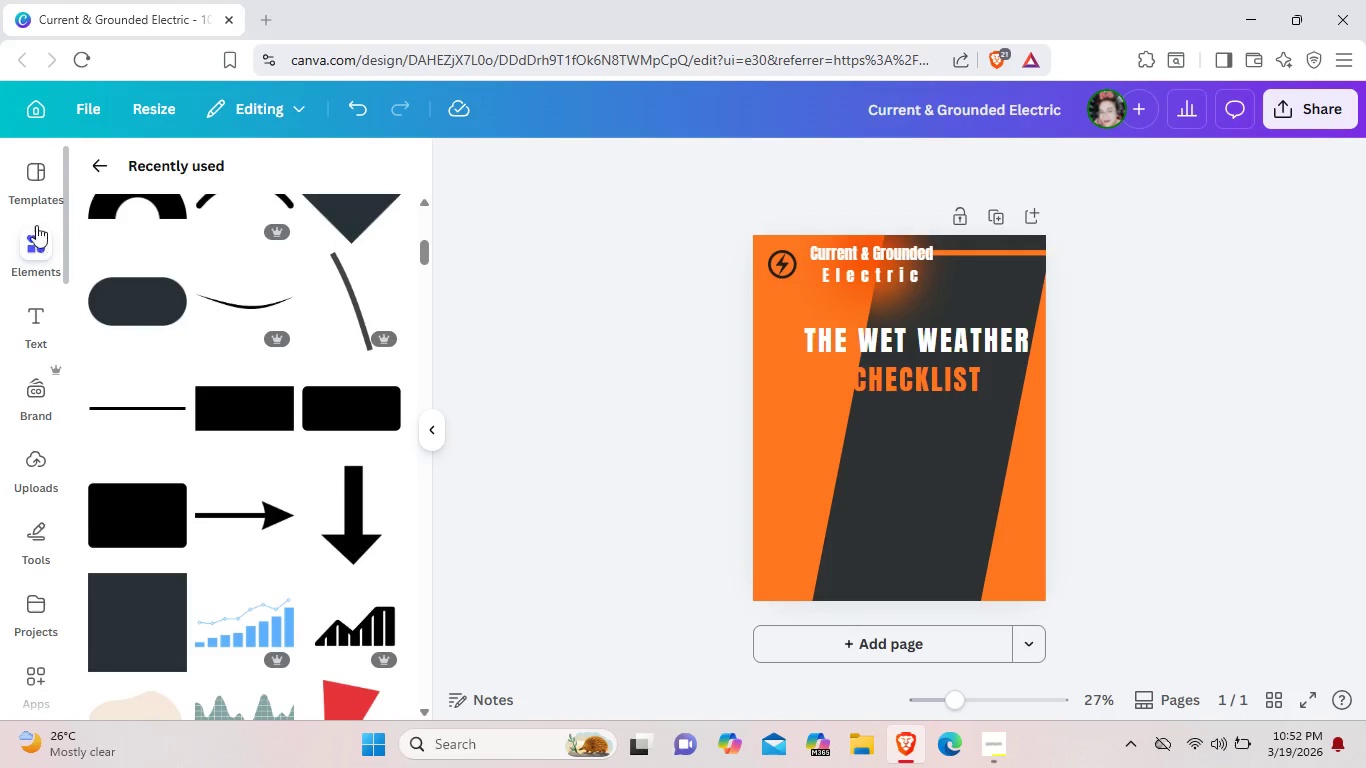 
scroll: coordinate [126, 418], scroll_direction: down, amount: 4.0
 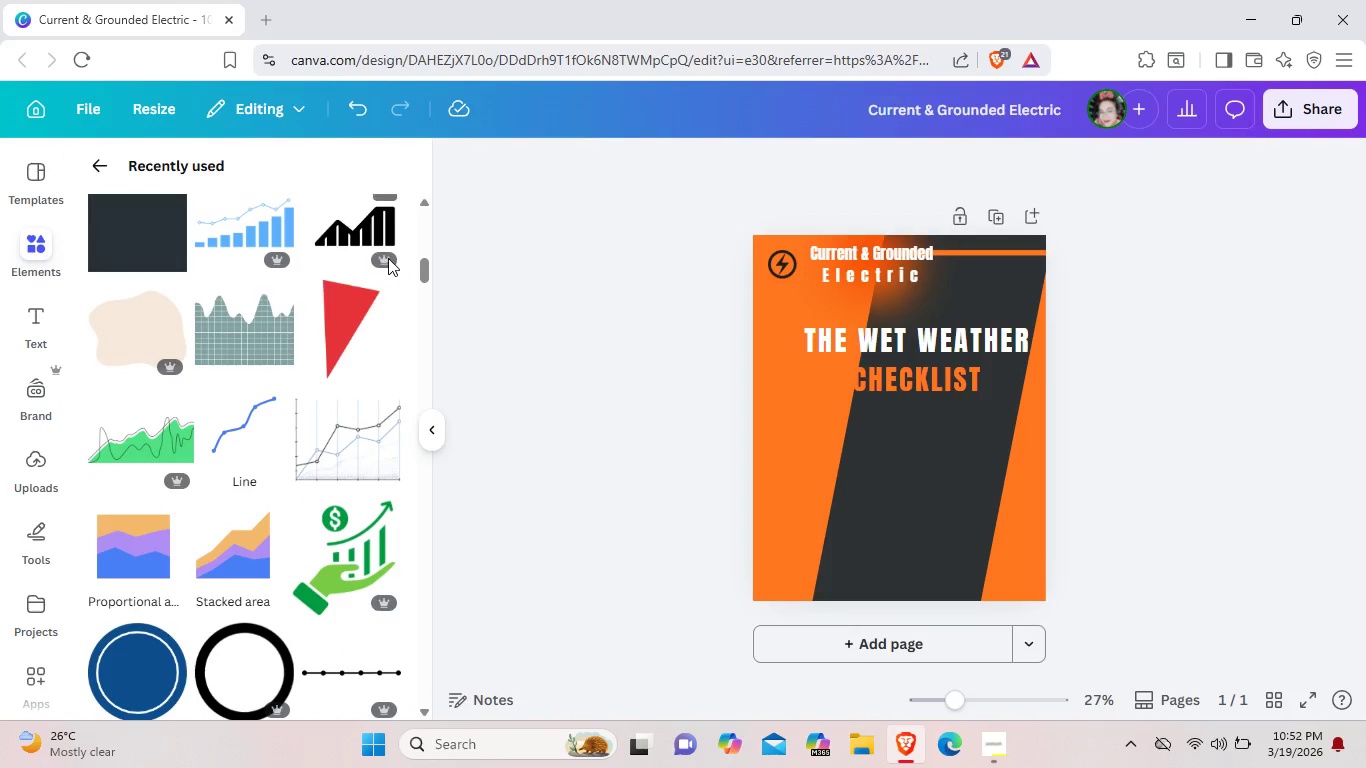 
left_click_drag(start_coordinate=[395, 258], to_coordinate=[610, 299])
 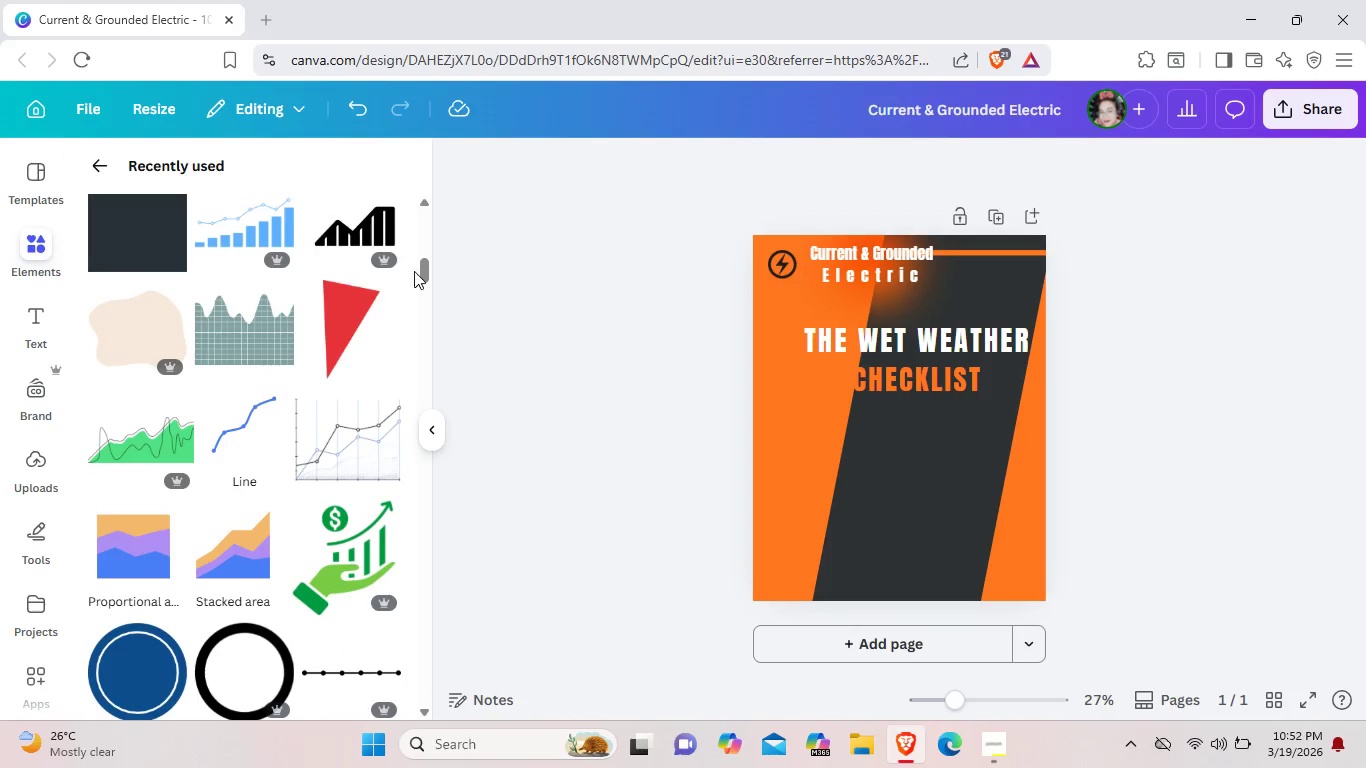 
scroll: coordinate [414, 271], scroll_direction: down, amount: 3.0
 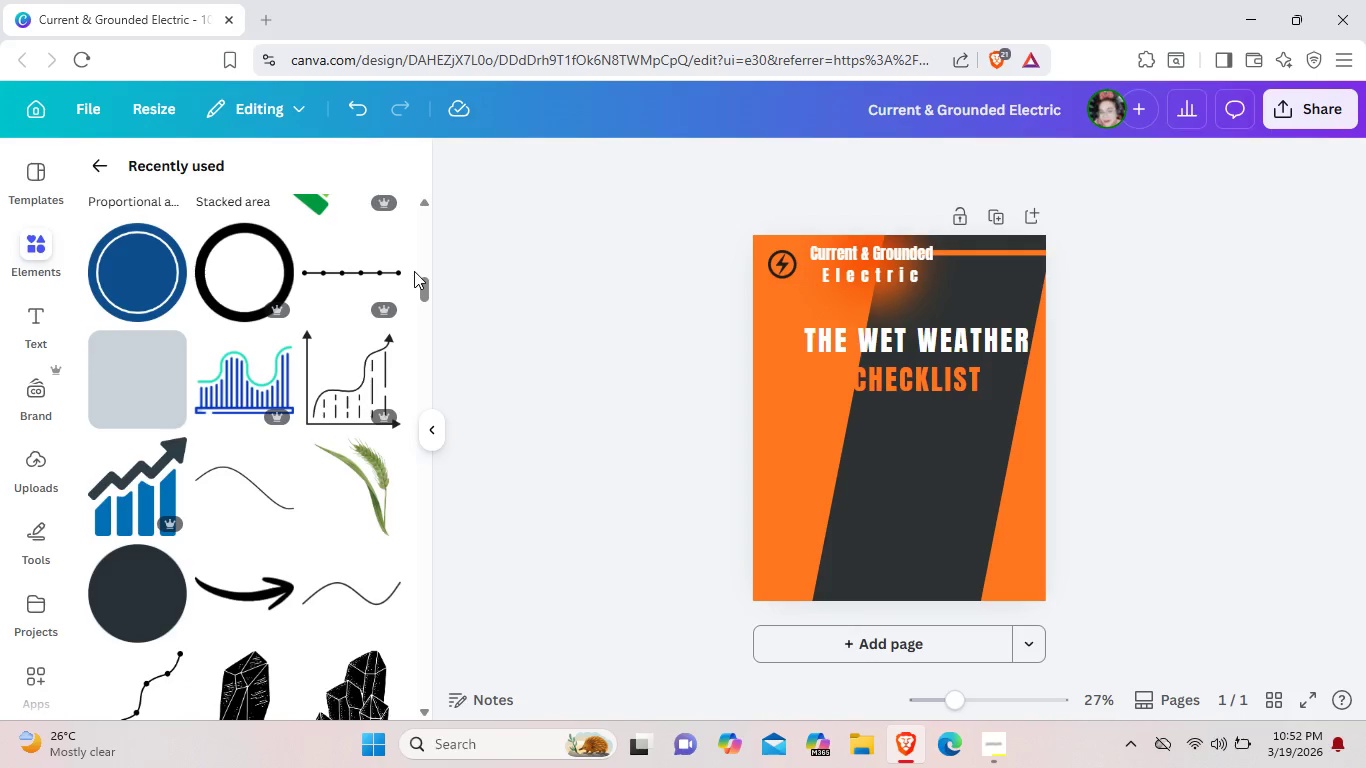 
wait(6.75)
 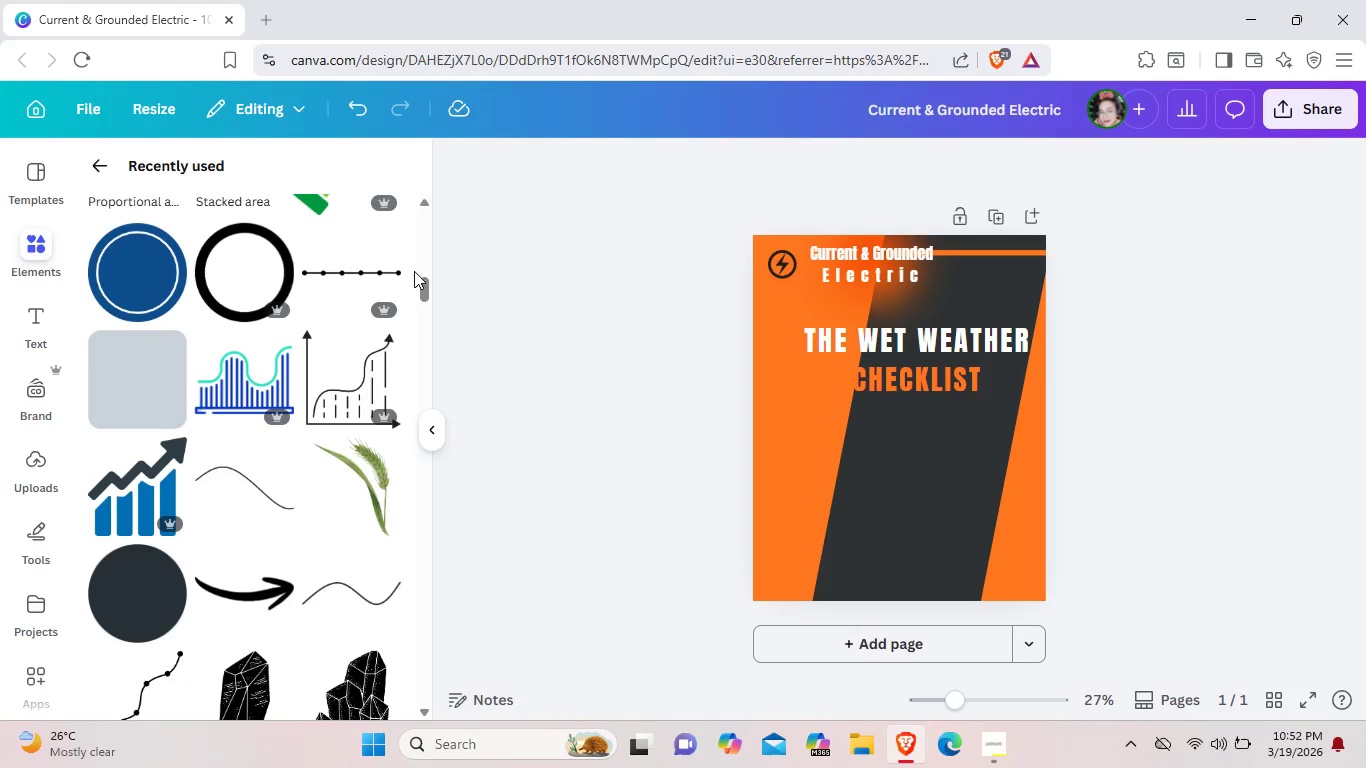 
scroll: coordinate [414, 272], scroll_direction: down, amount: 21.0
 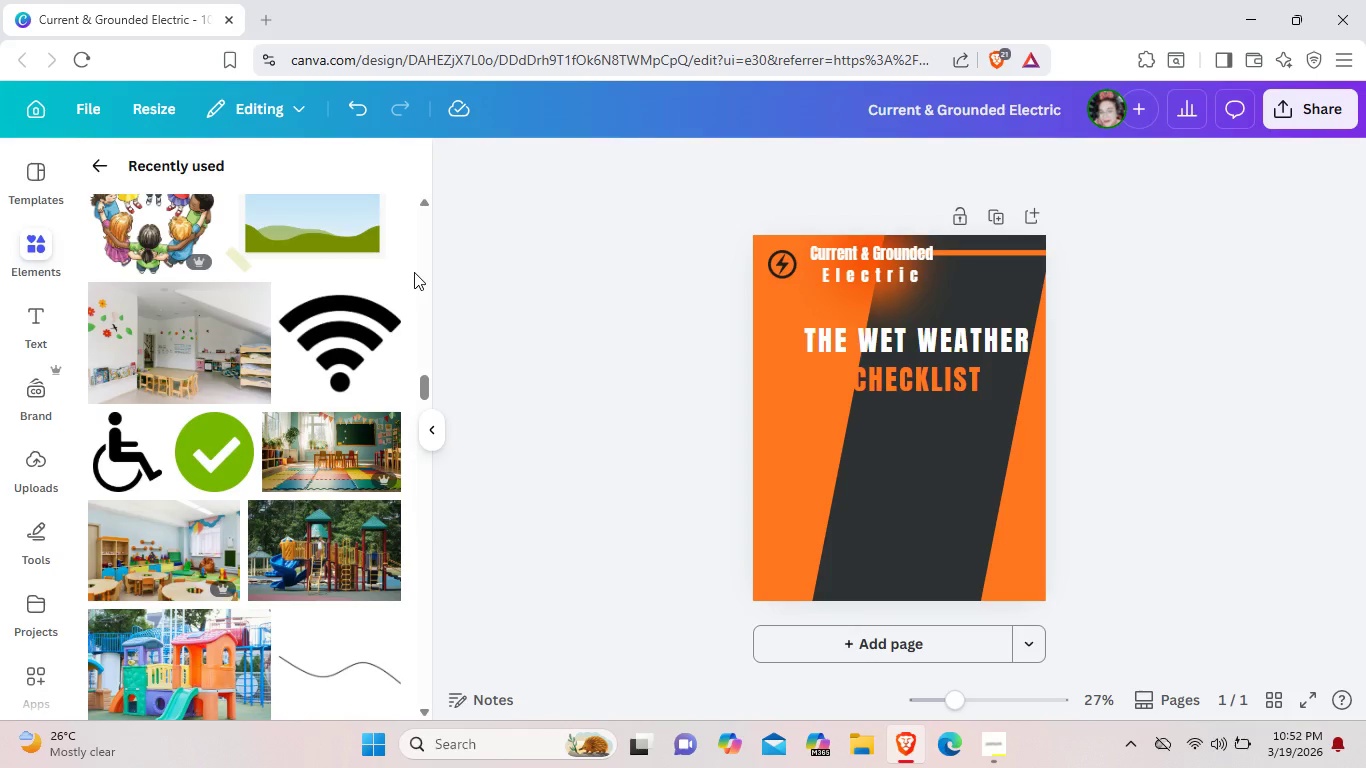 
wait(14.01)
 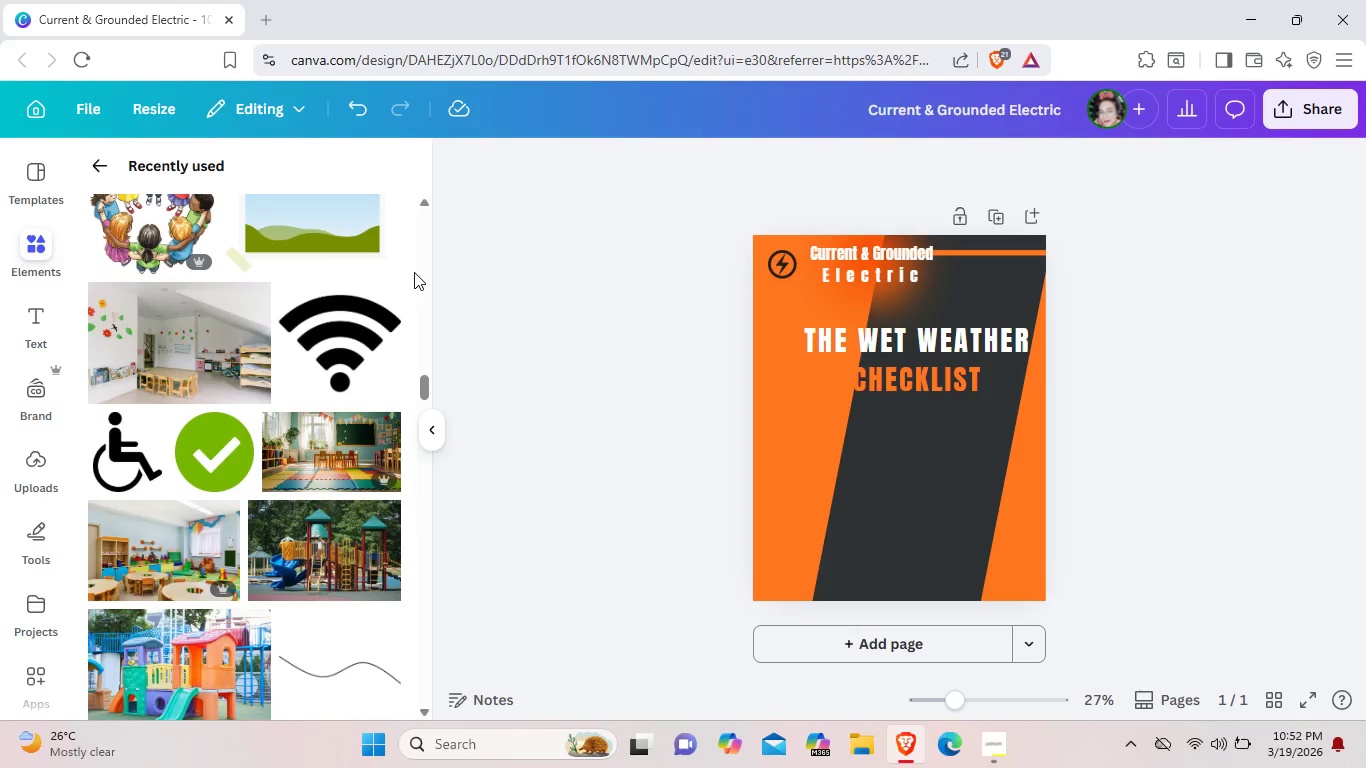 
left_click([987, 347])
 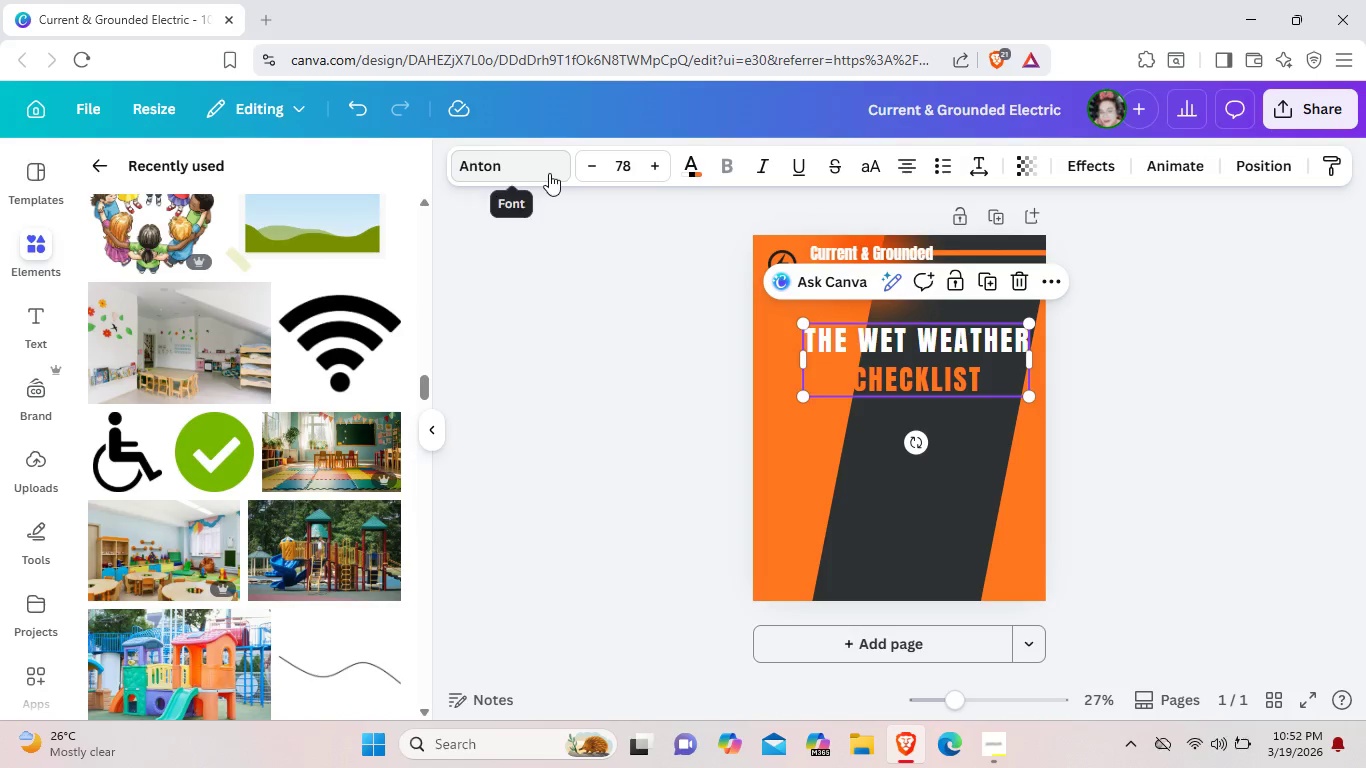 
left_click([549, 173])
 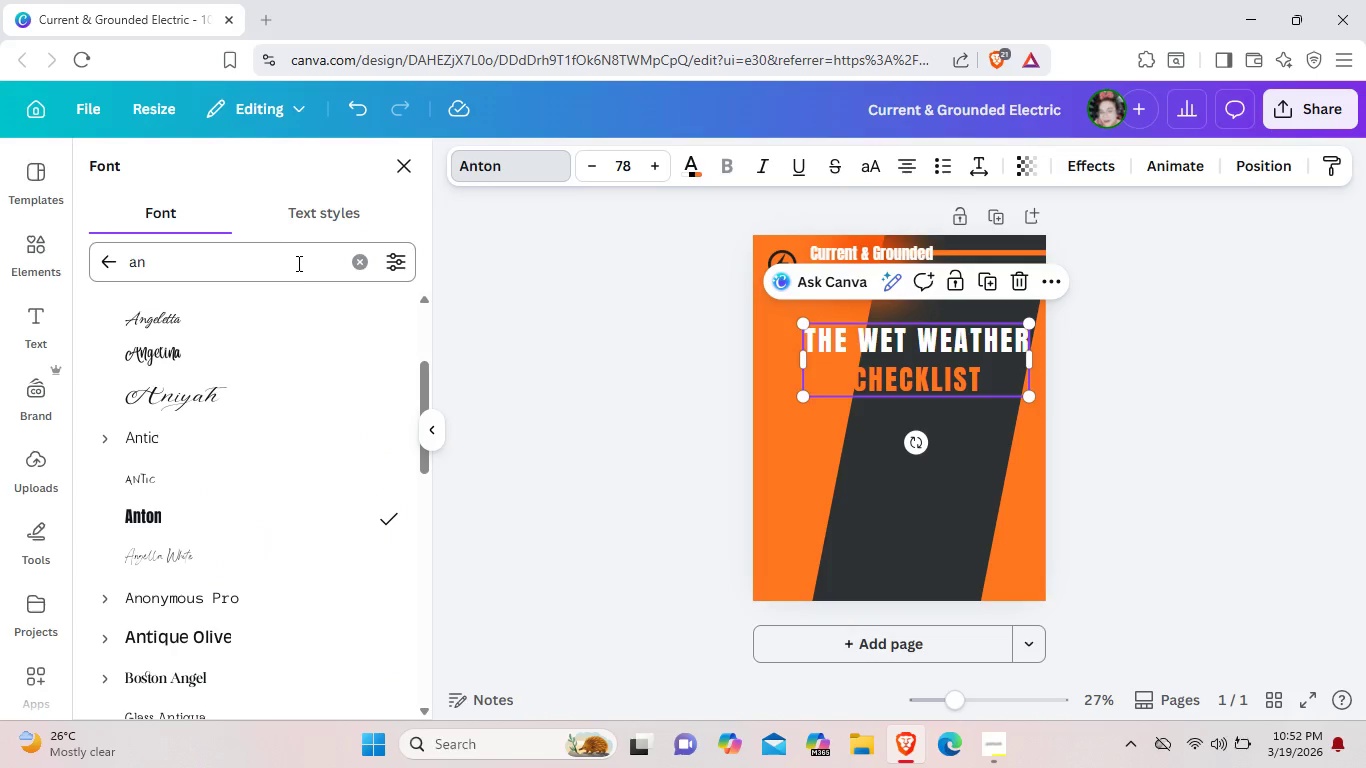 
left_click([297, 265])
 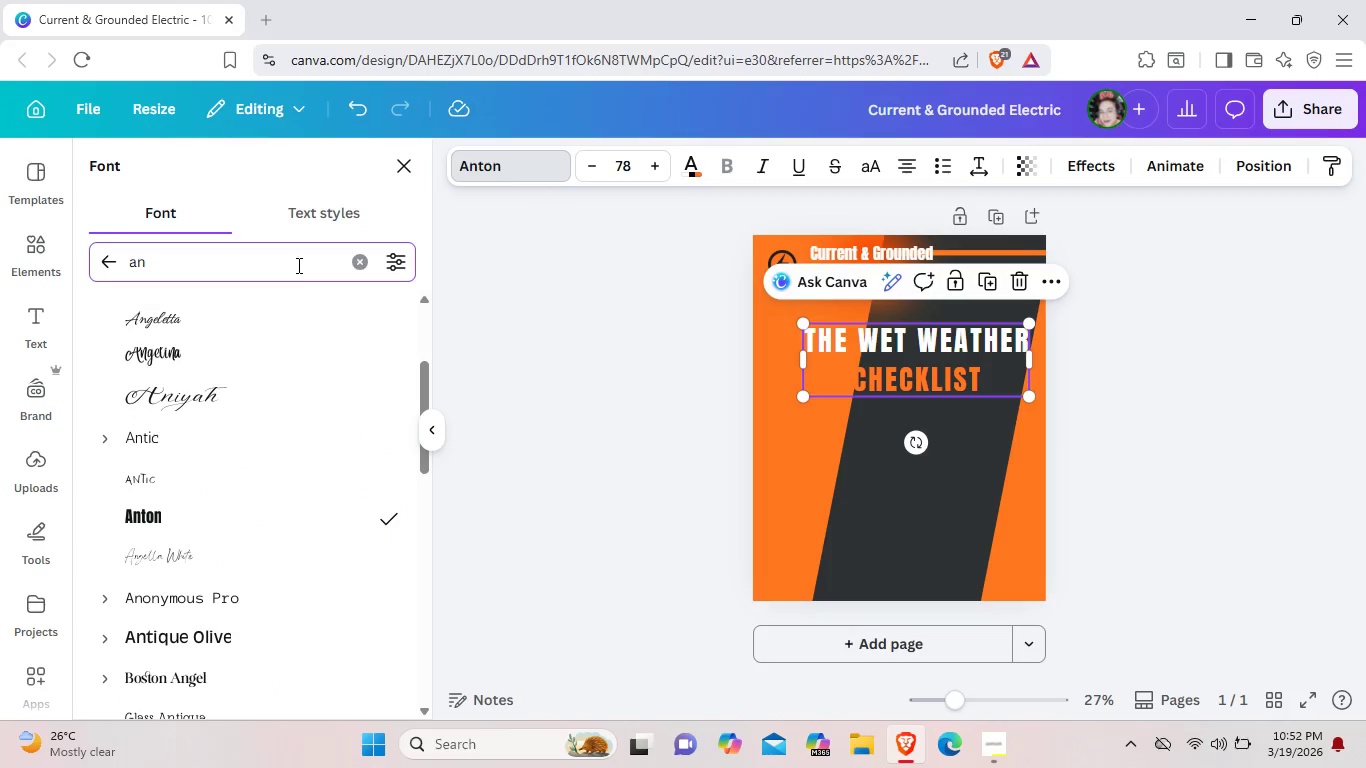 
key(Backspace)
key(Backspace)
type(Mo)
 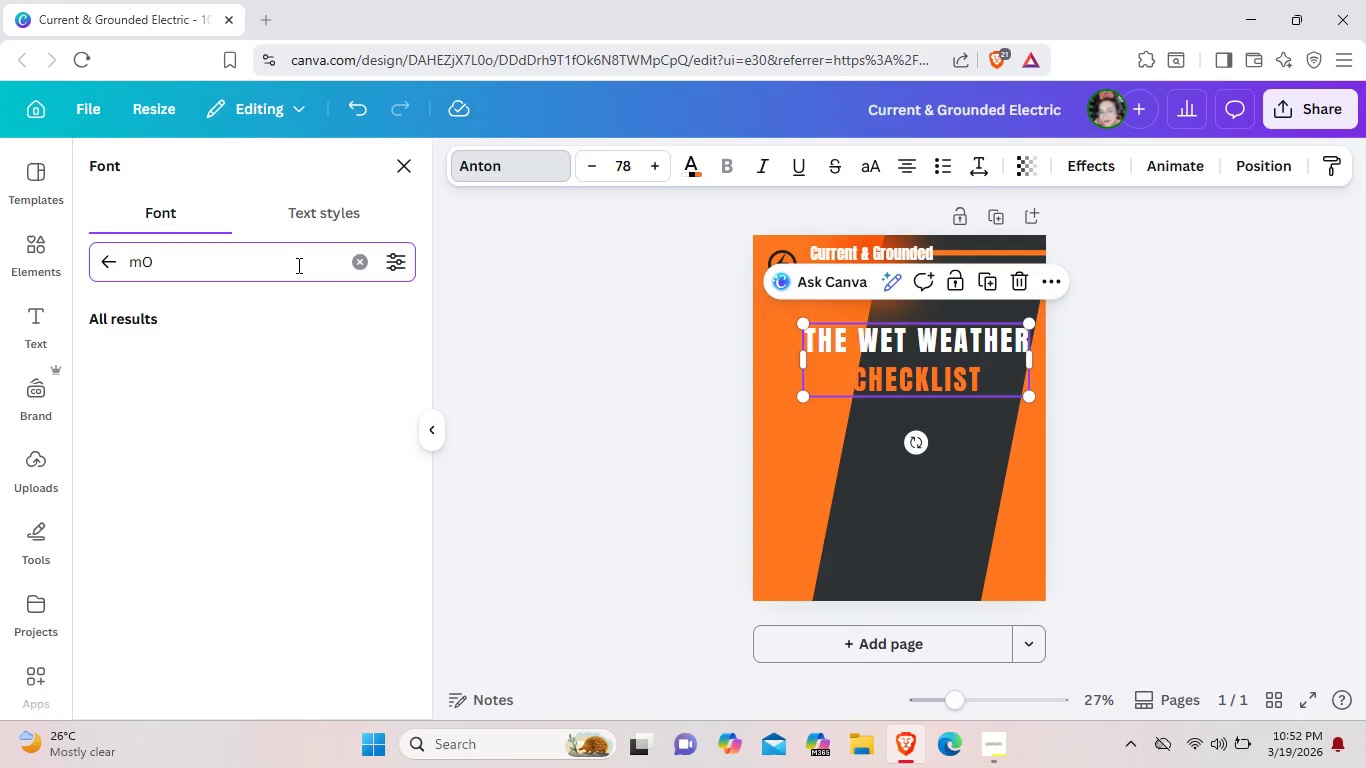 
left_click([232, 589])
 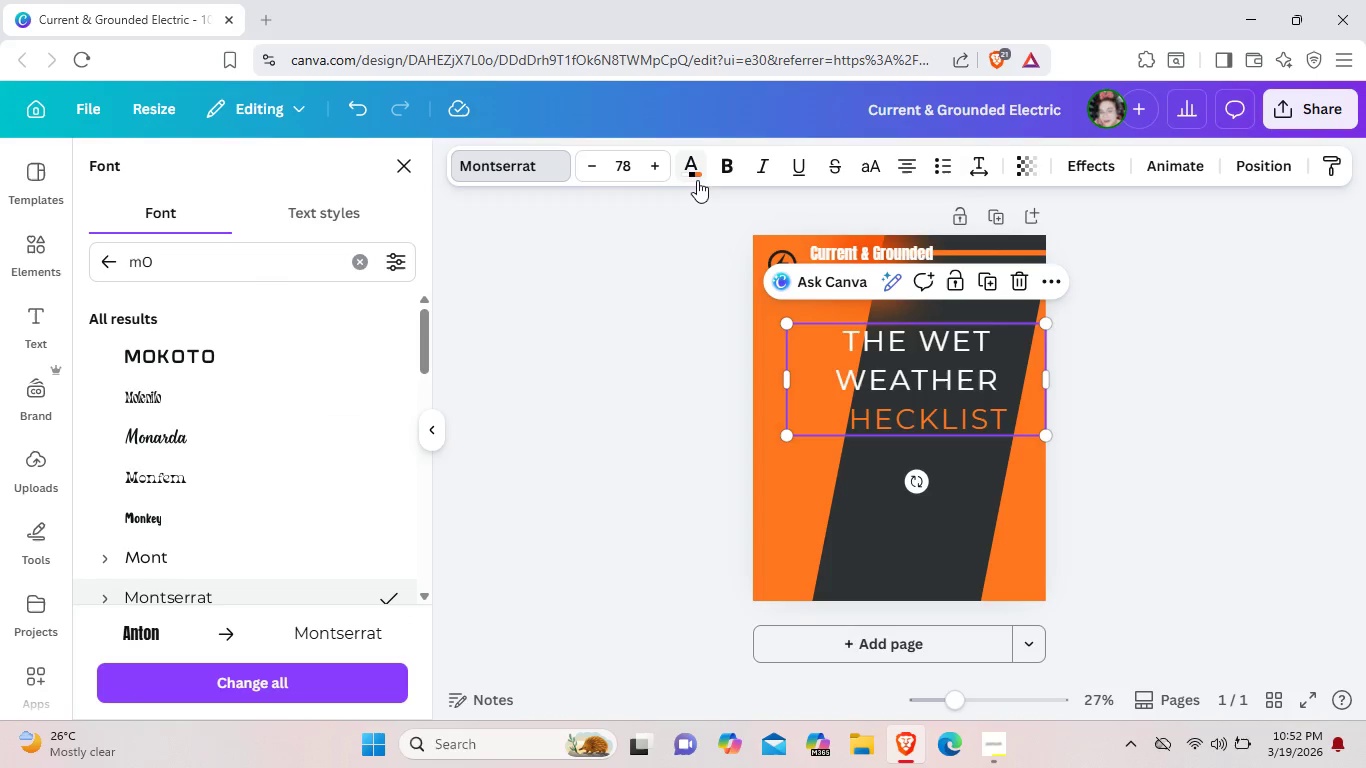 
wait(8.11)
 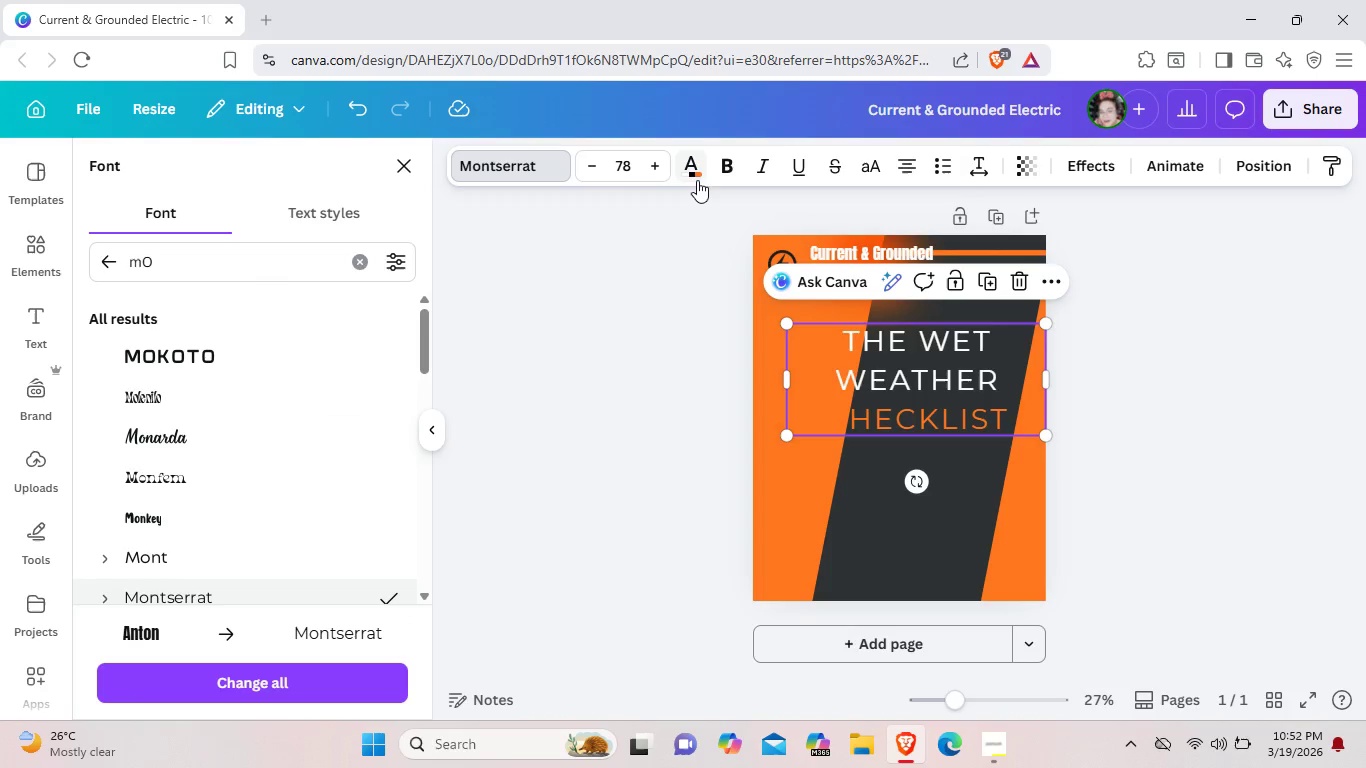 
left_click([733, 166])
 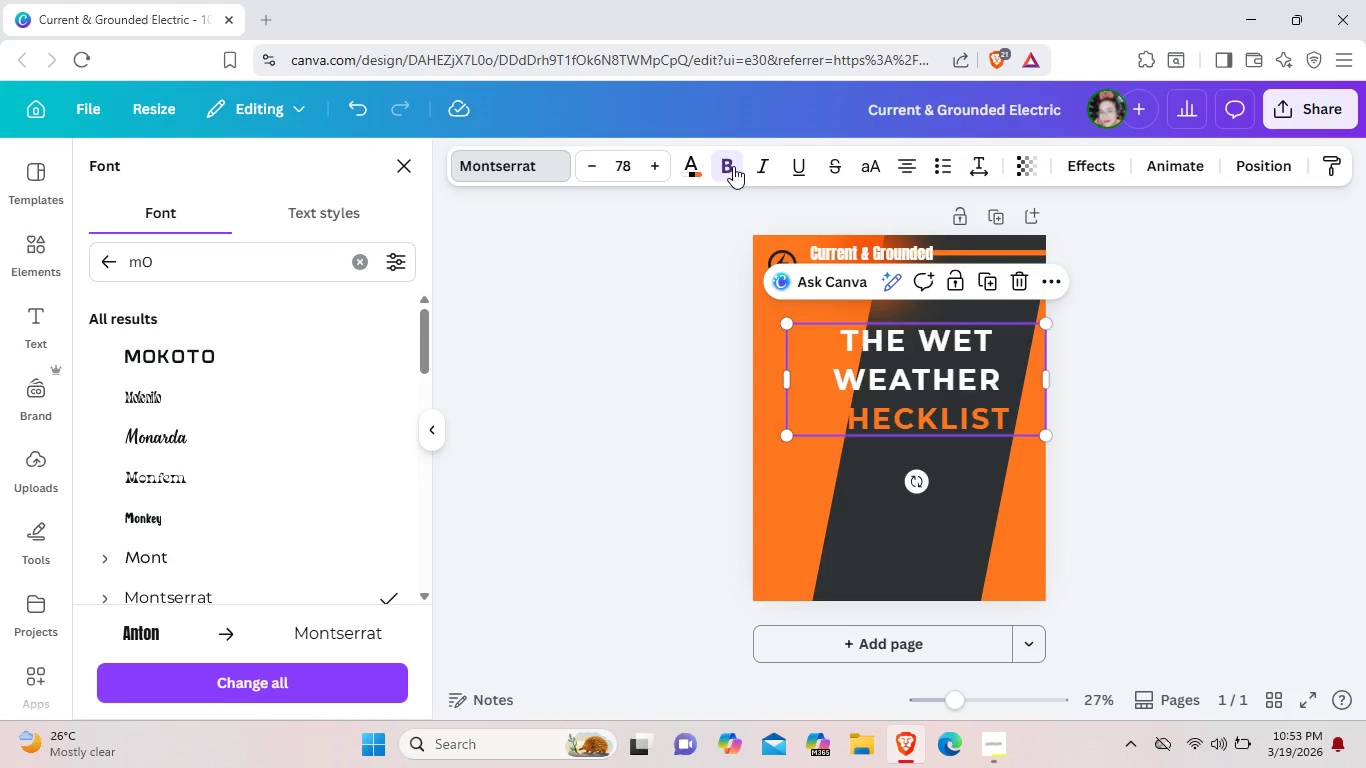 
wait(15.19)
 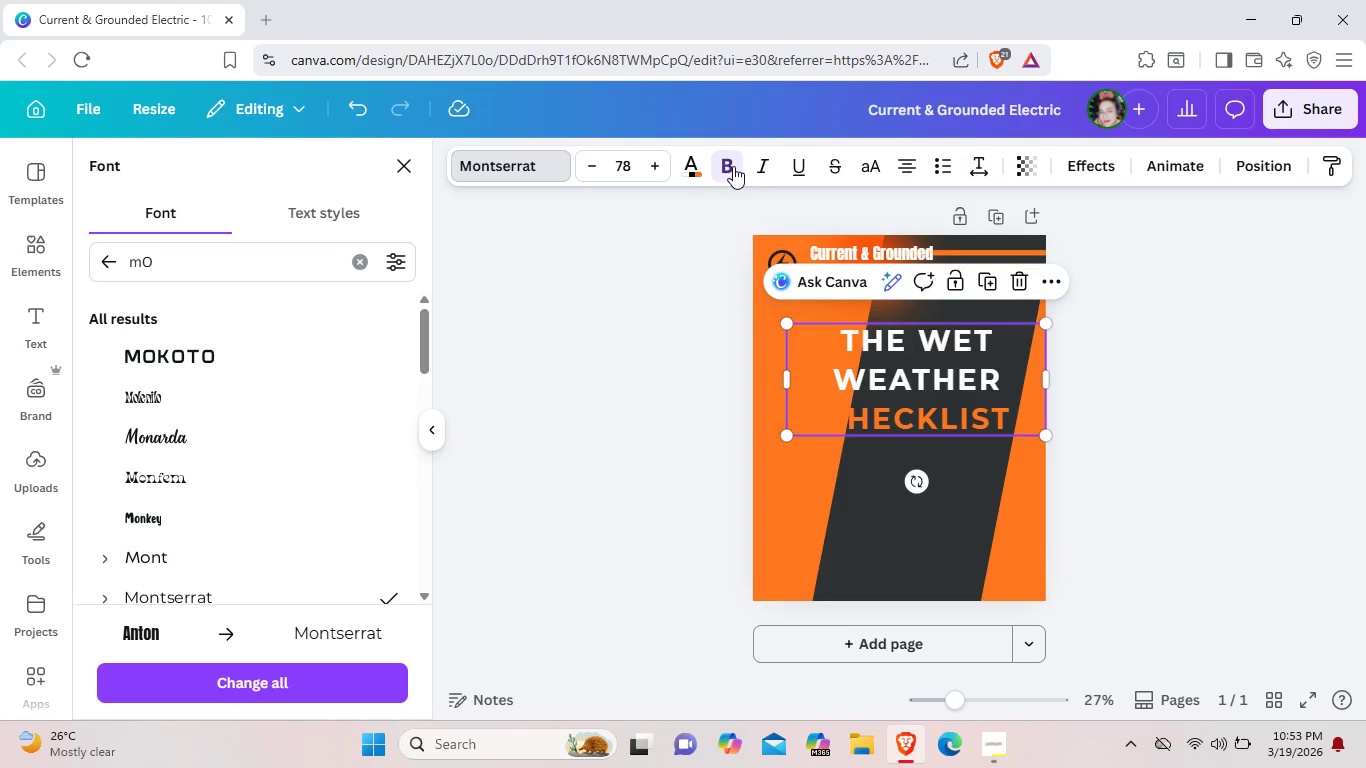 
left_click([500, 561])
 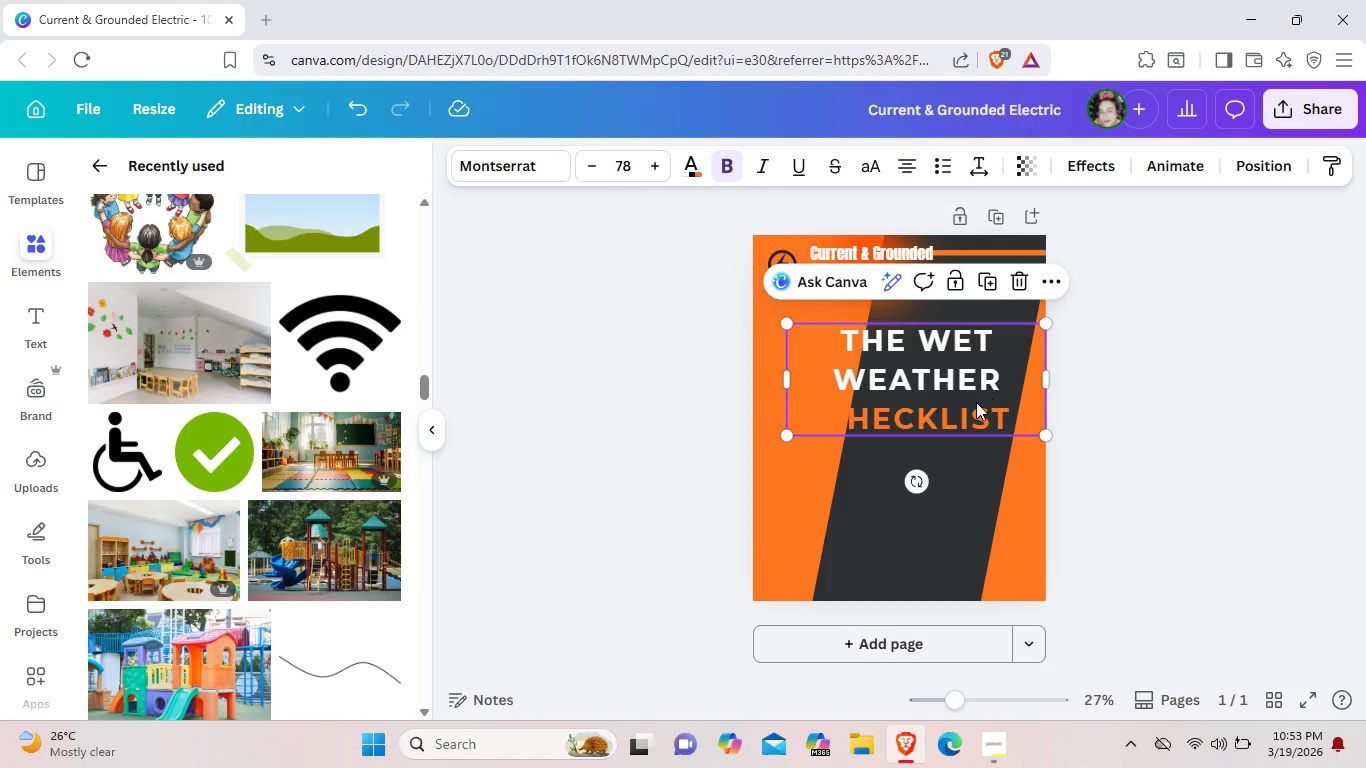 
left_click([969, 405])
 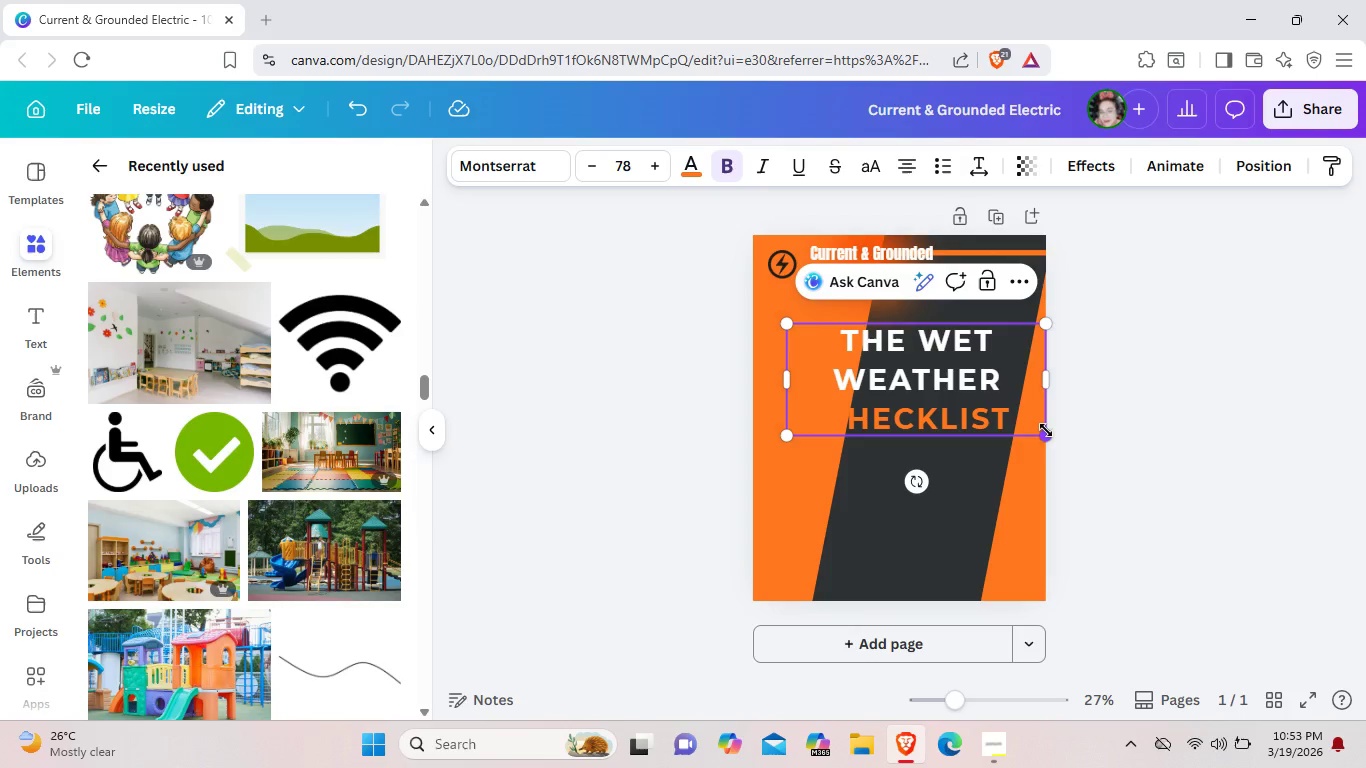 
left_click([1046, 430])
 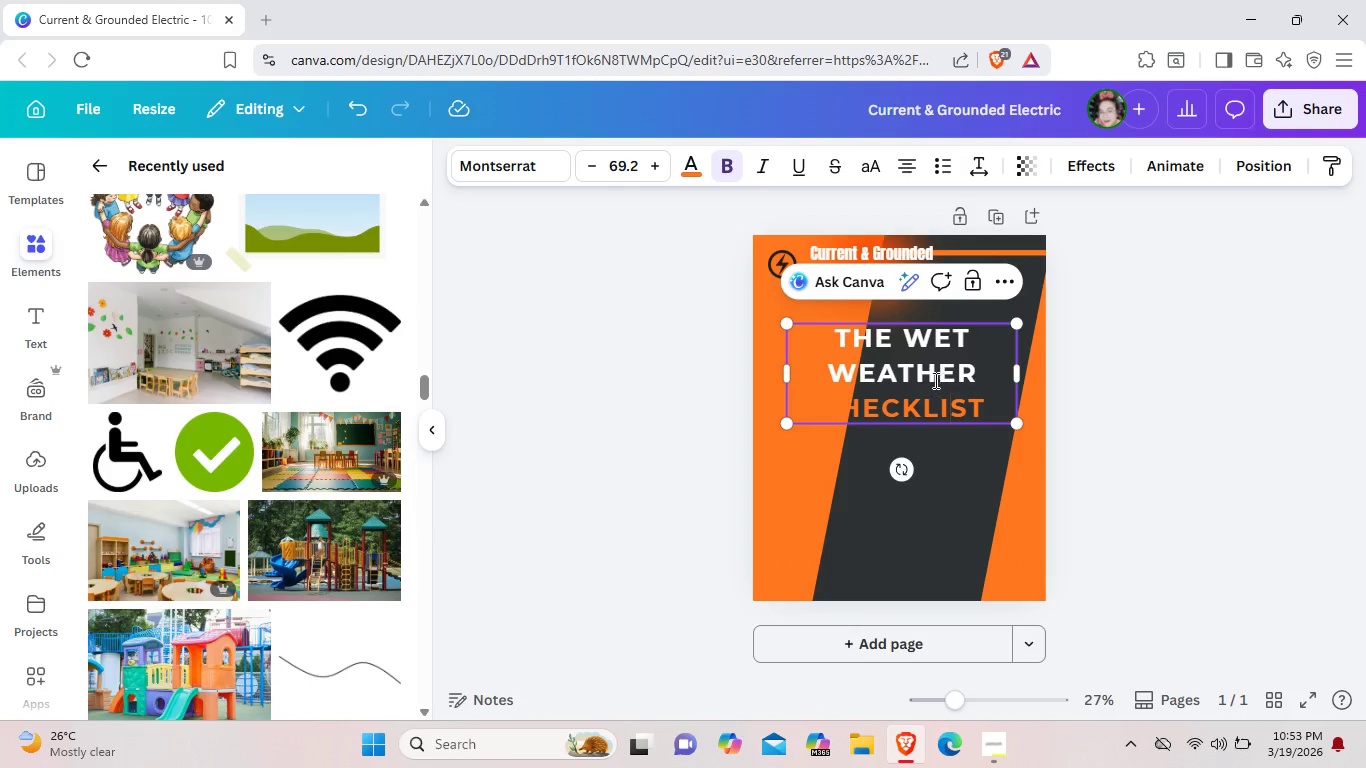 
double_click([925, 385])
 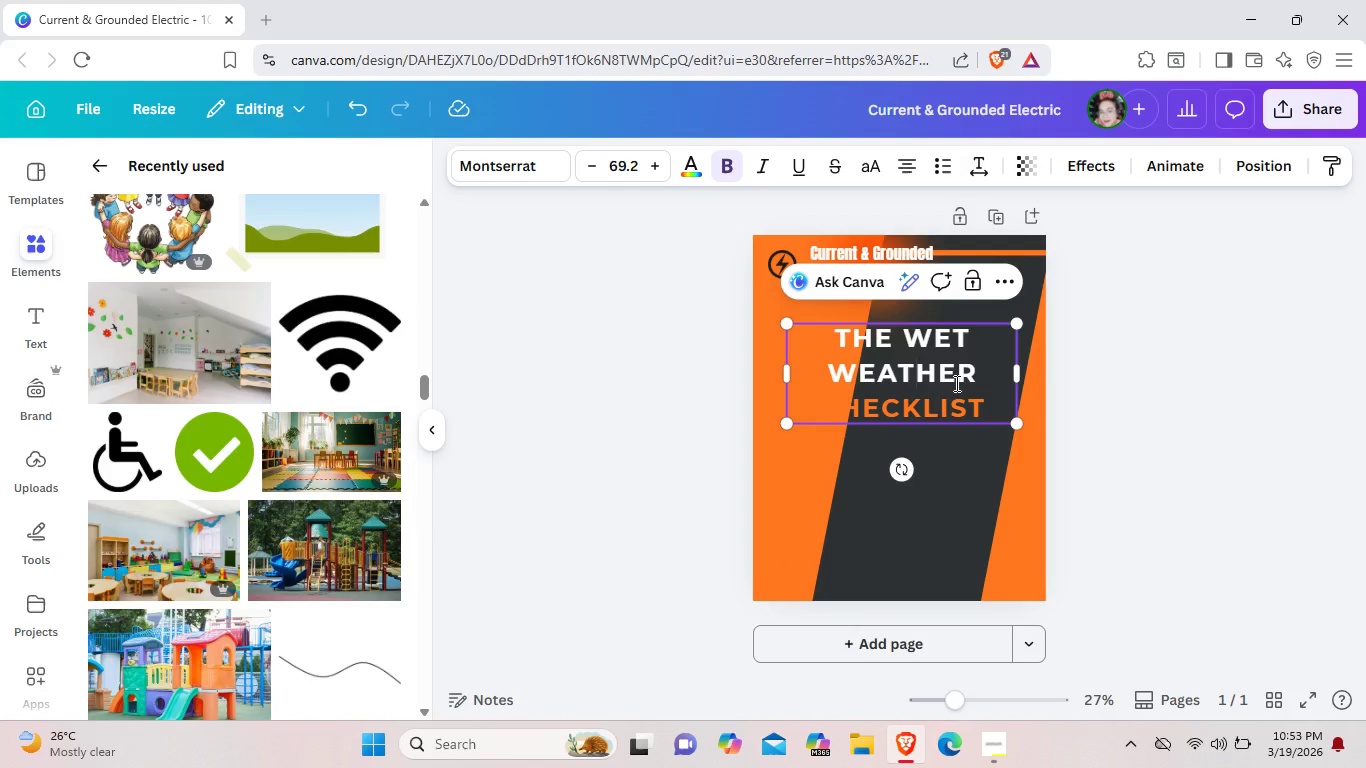 
left_click_drag(start_coordinate=[955, 383], to_coordinate=[974, 376])
 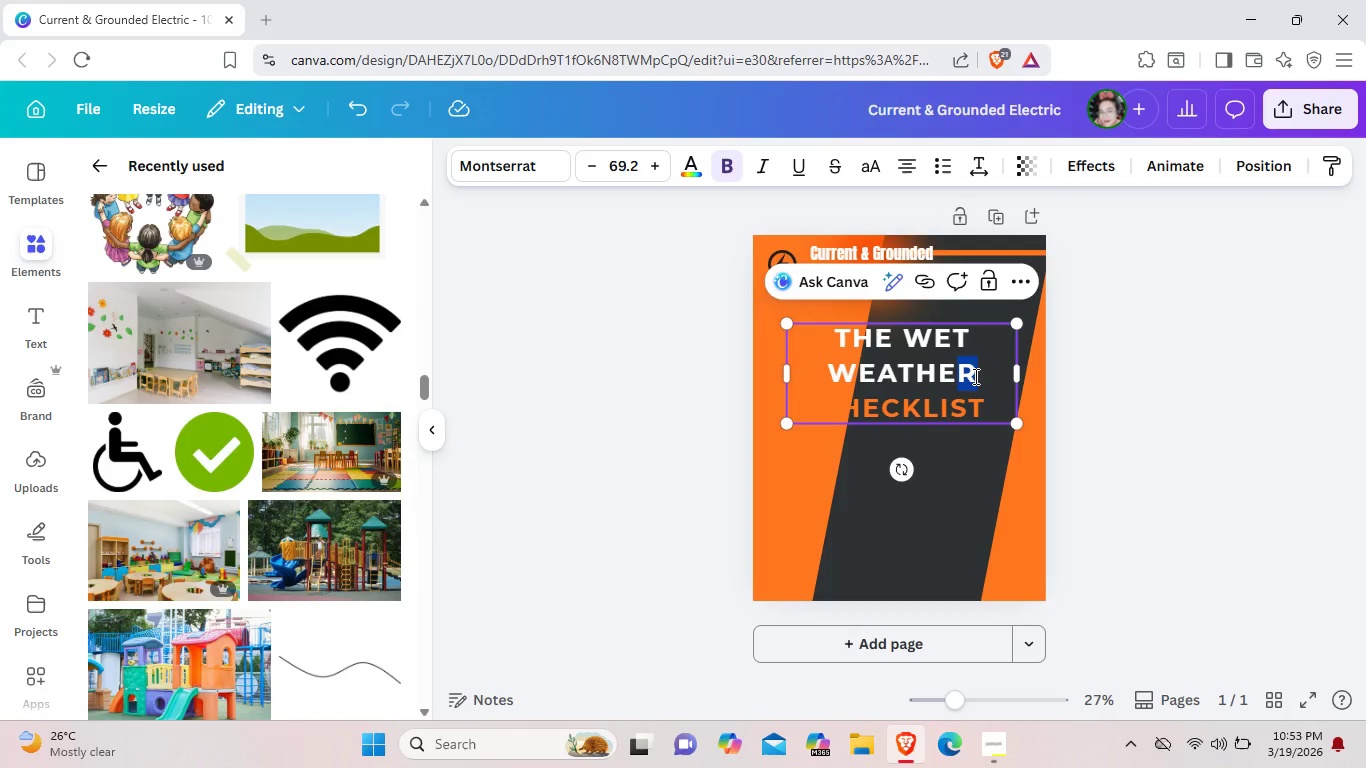 
left_click([960, 524])
 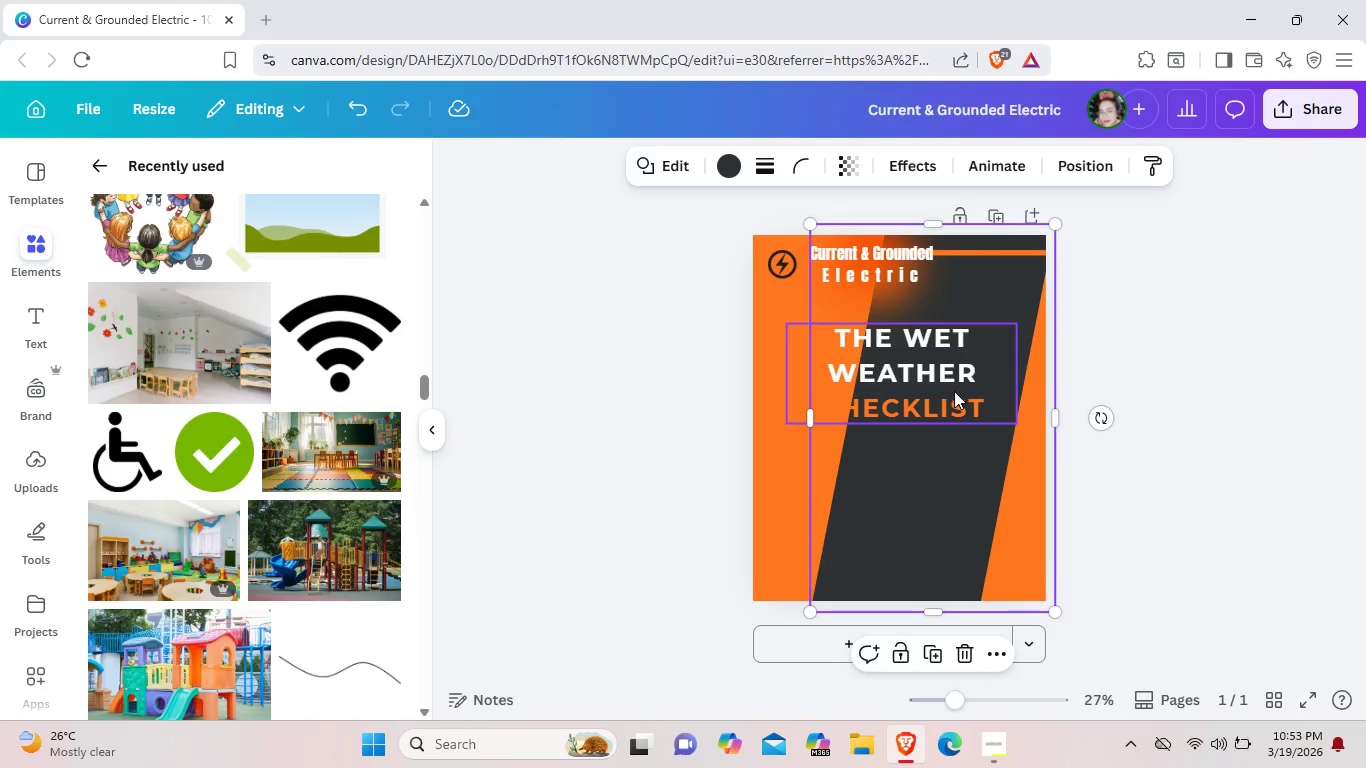 
left_click([954, 391])
 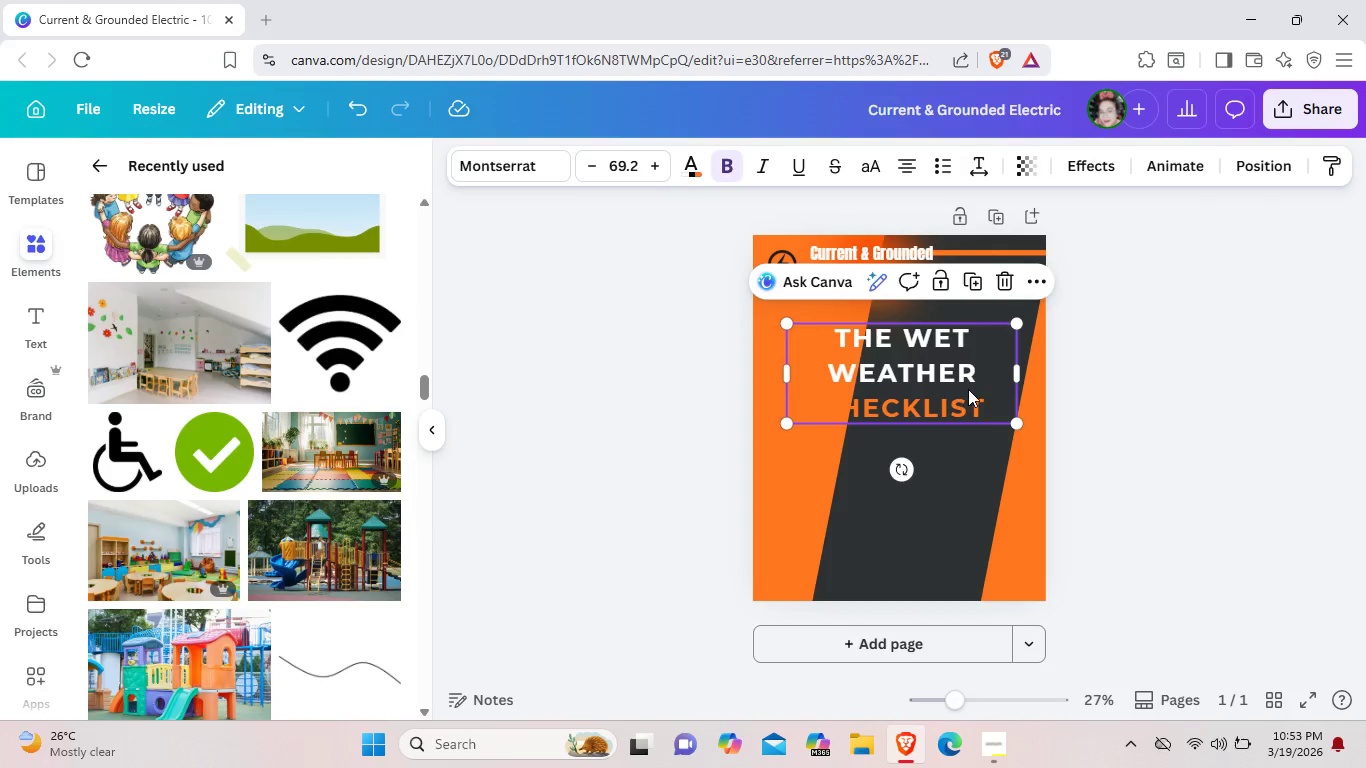 
left_click_drag(start_coordinate=[954, 391], to_coordinate=[986, 394])
 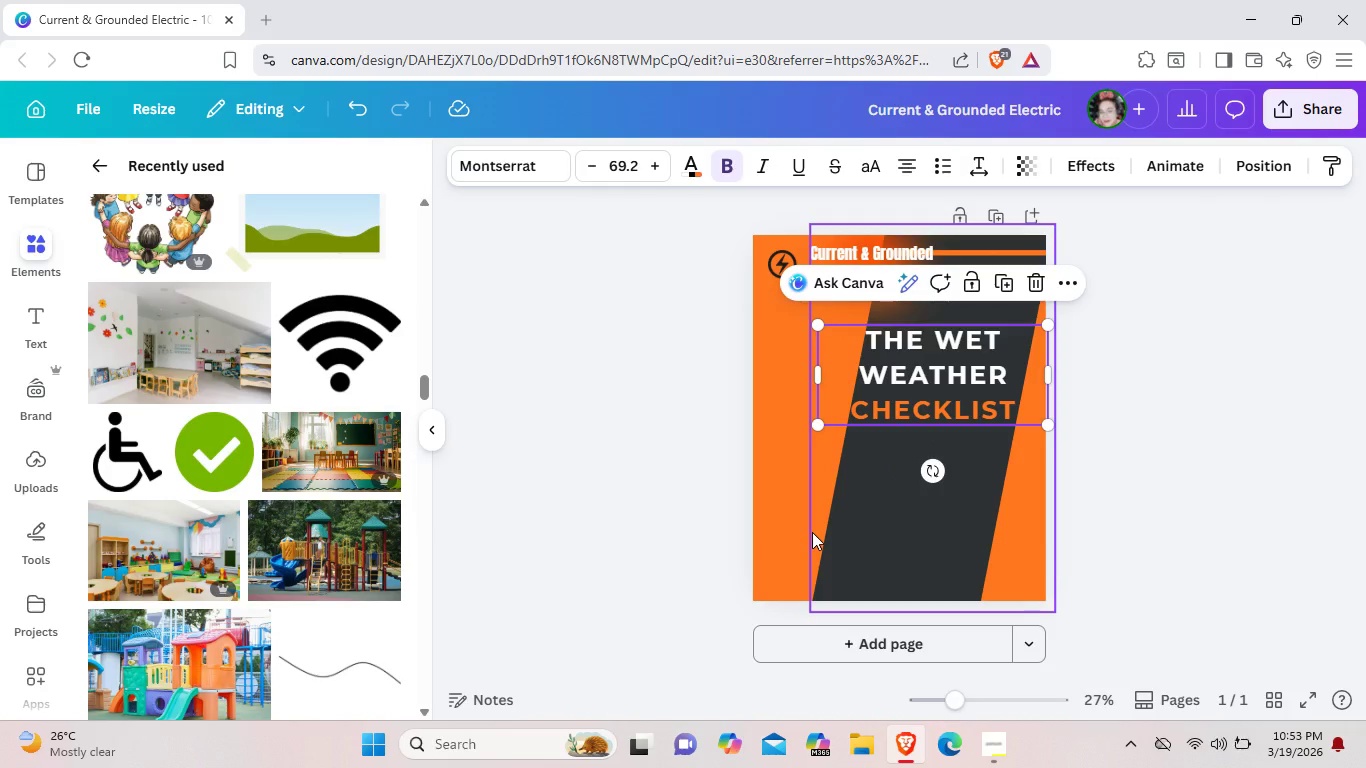 
left_click([812, 532])
 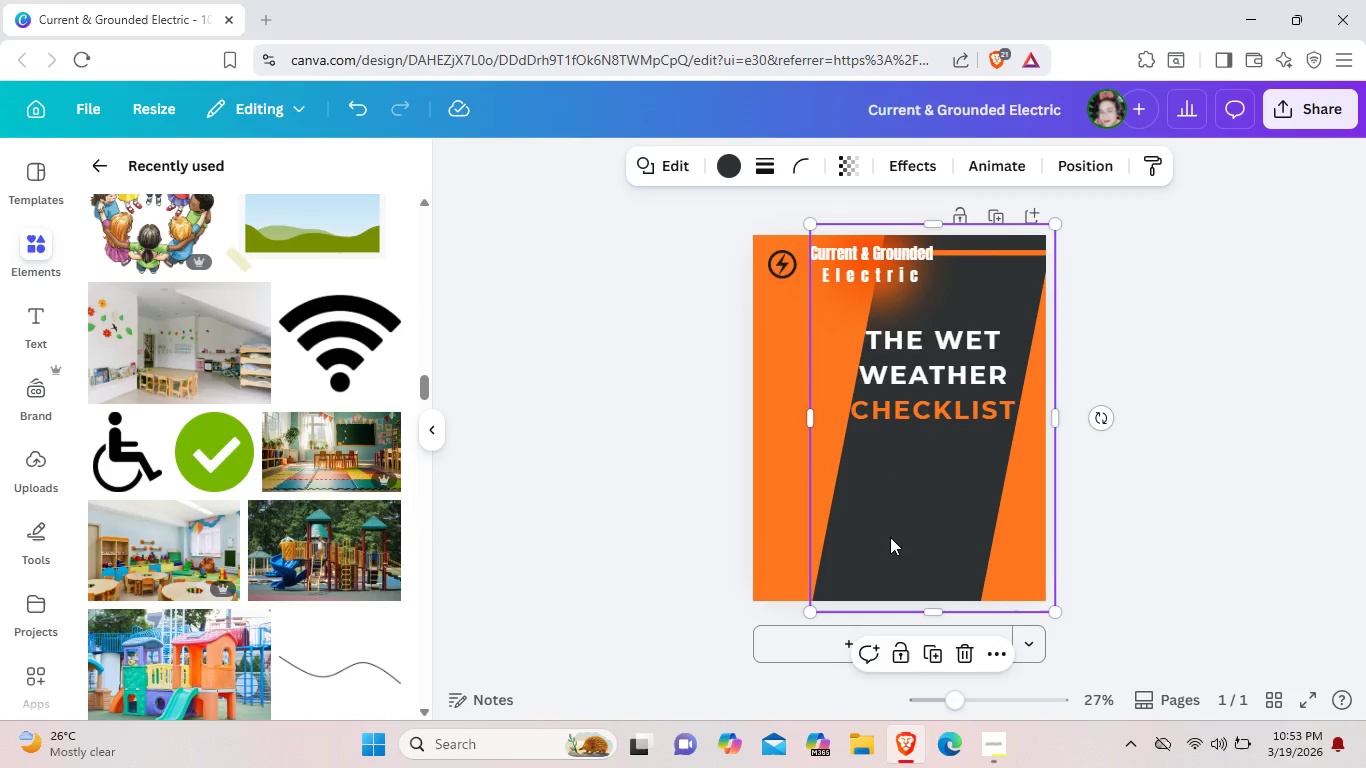 
left_click_drag(start_coordinate=[890, 537], to_coordinate=[877, 539])
 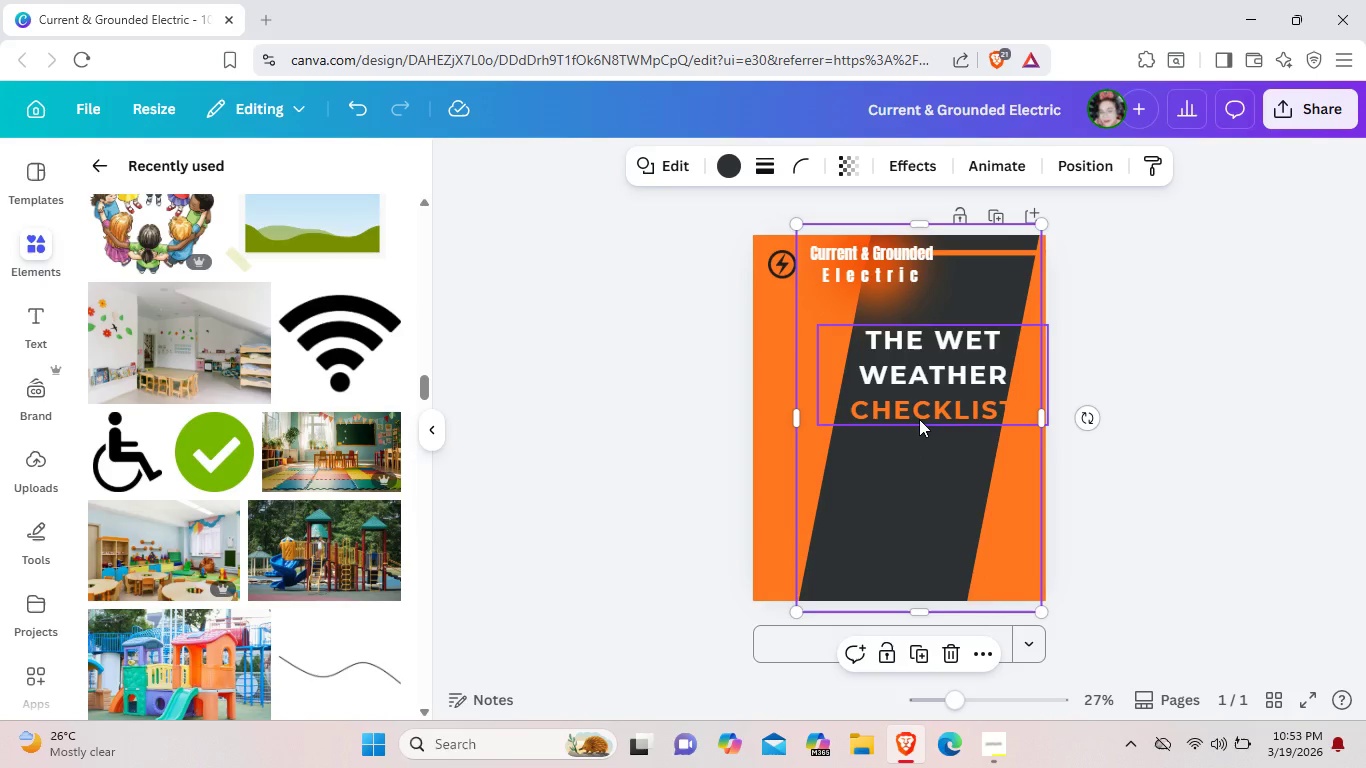 
left_click([919, 419])
 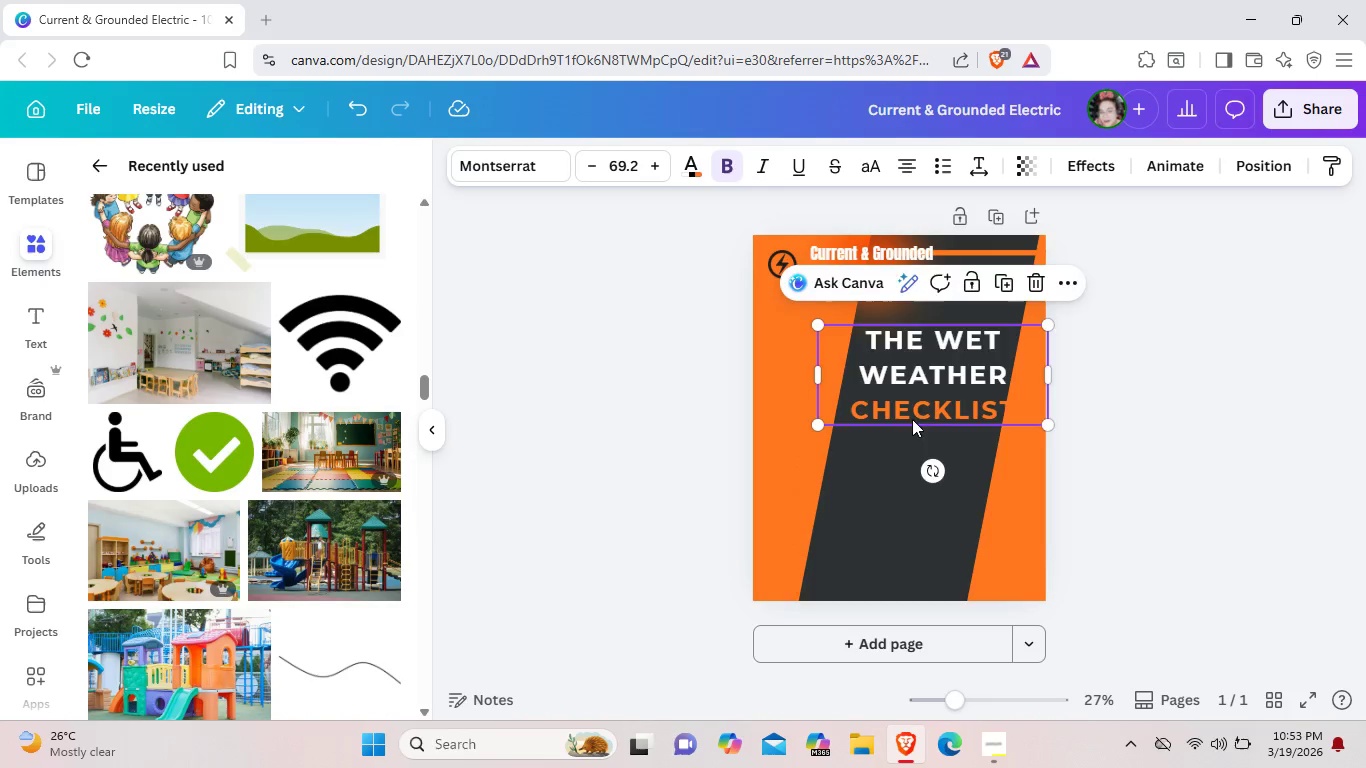 
left_click_drag(start_coordinate=[919, 419], to_coordinate=[902, 422])
 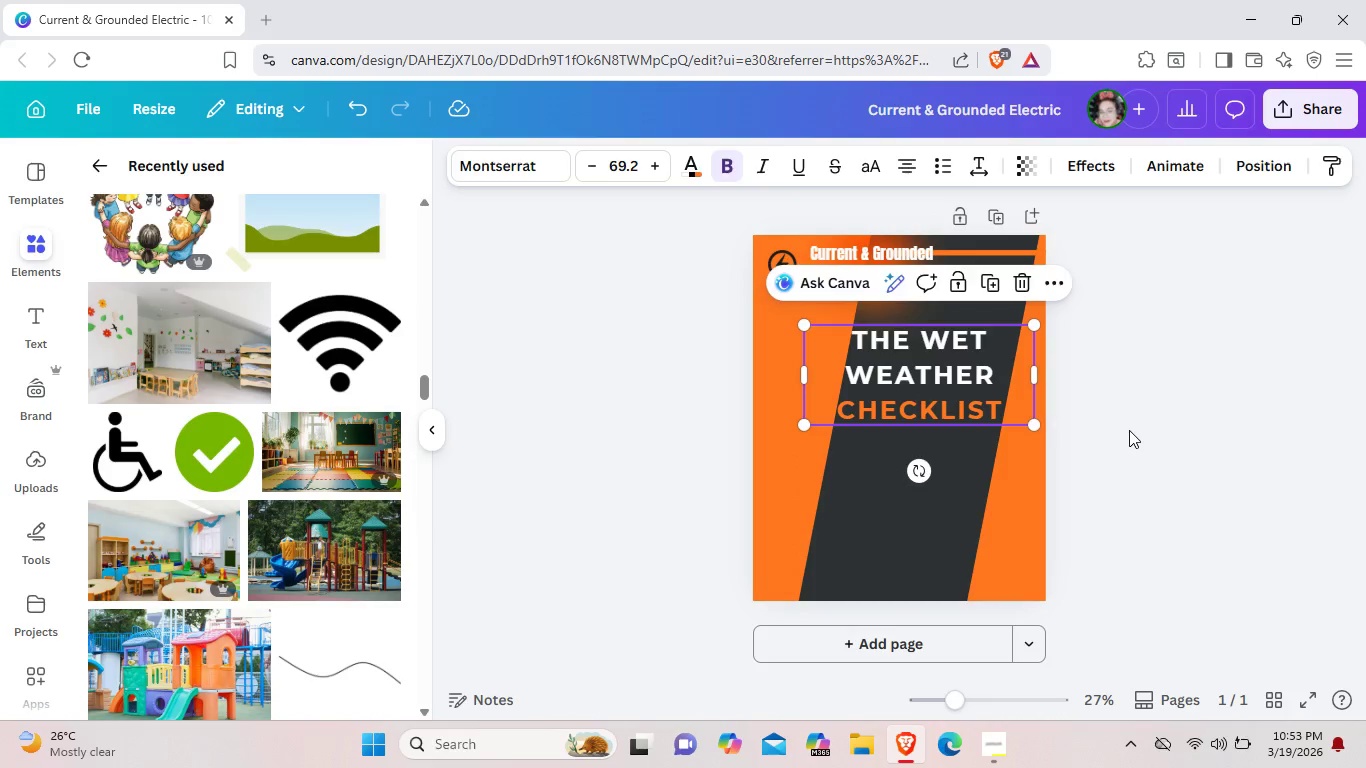 
left_click([1129, 430])
 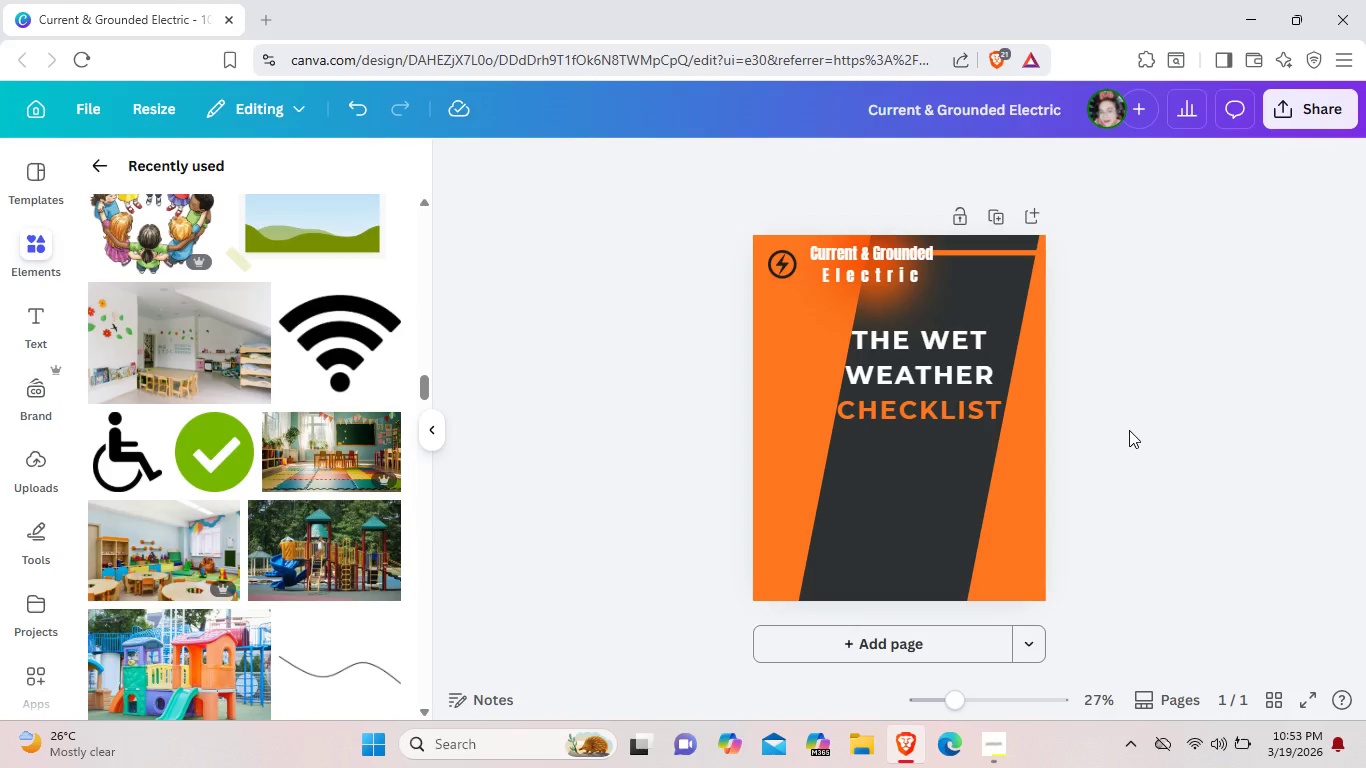 
wait(11.64)
 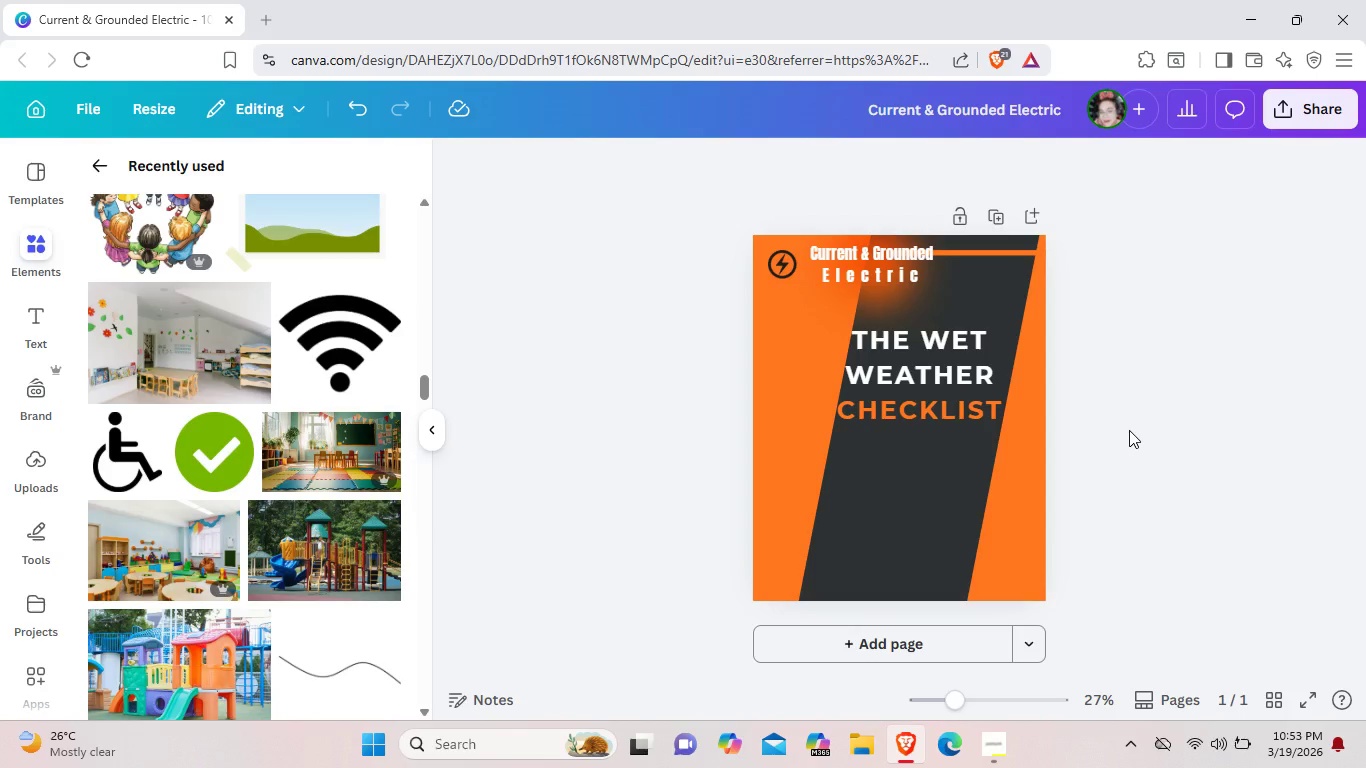 
left_click([898, 353])
 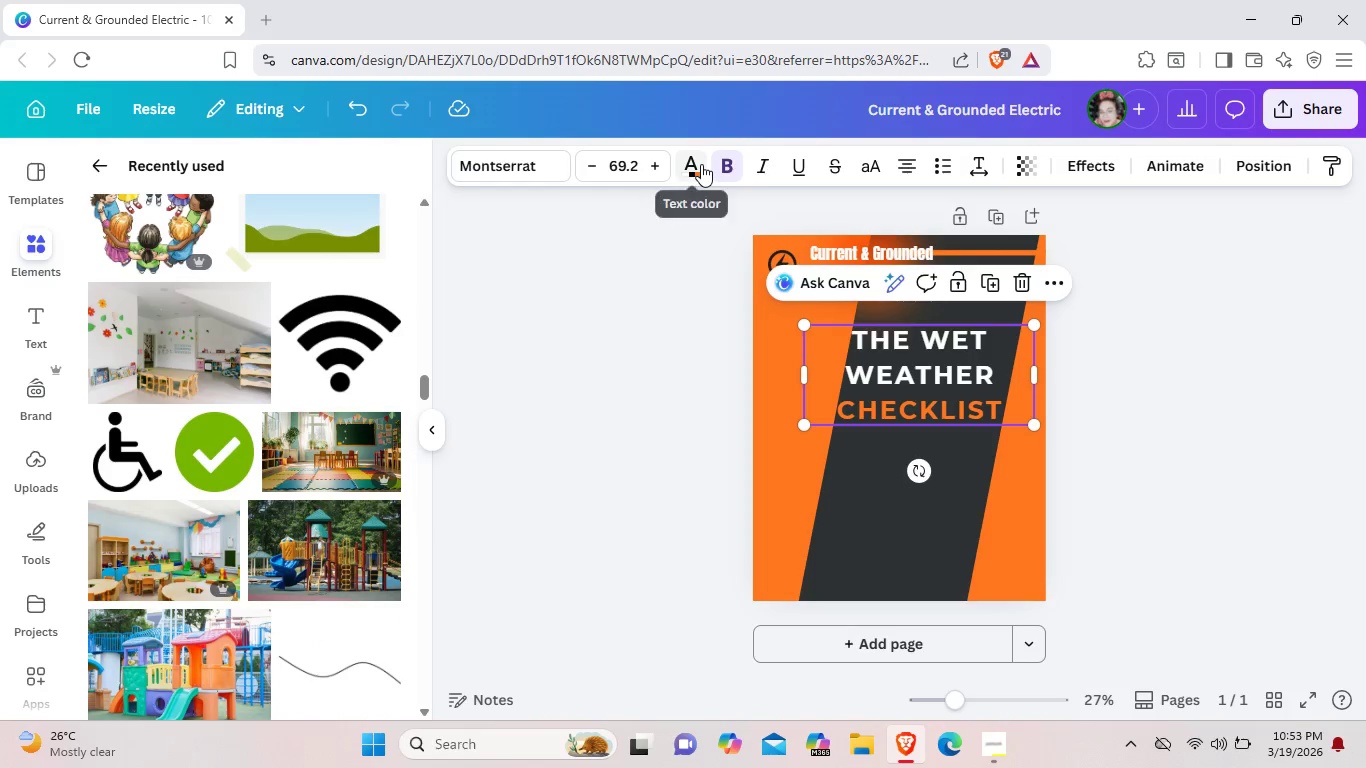 
left_click([701, 164])
 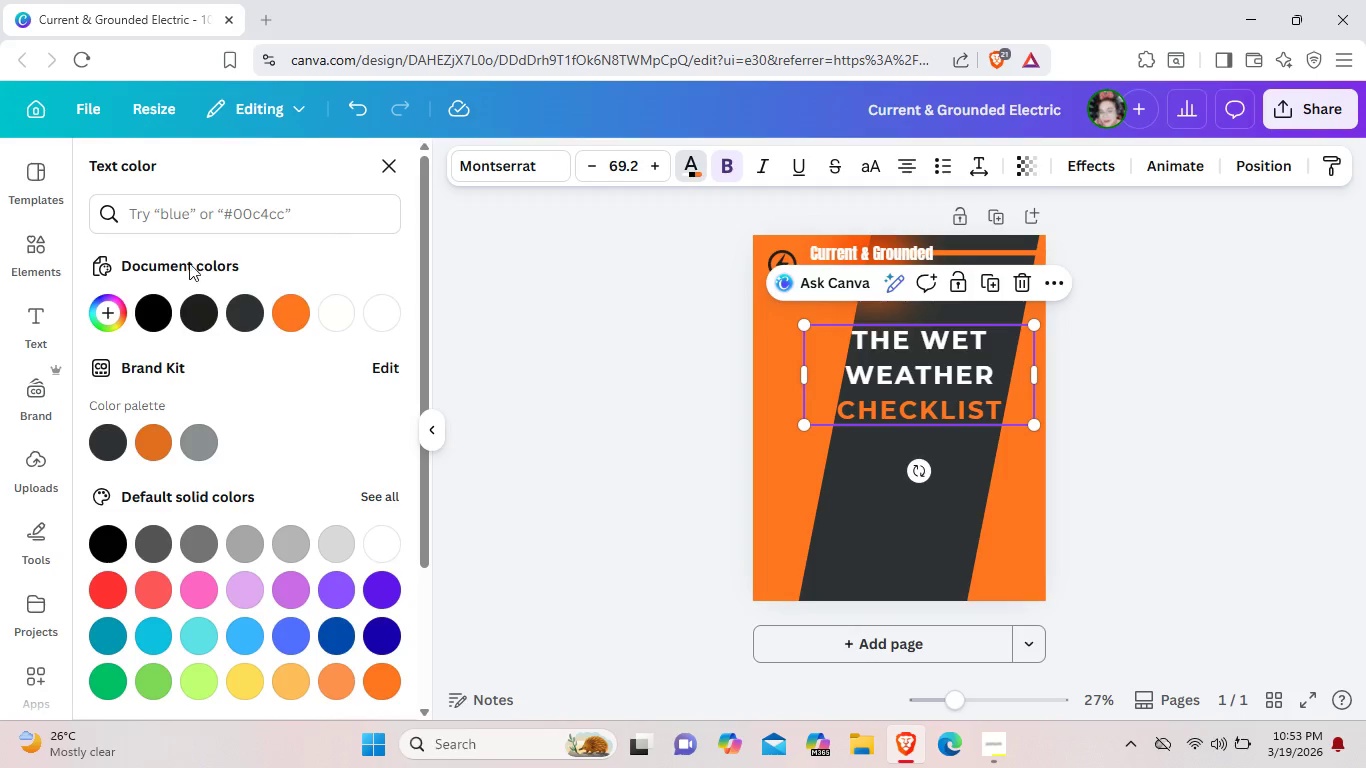 
wait(6.2)
 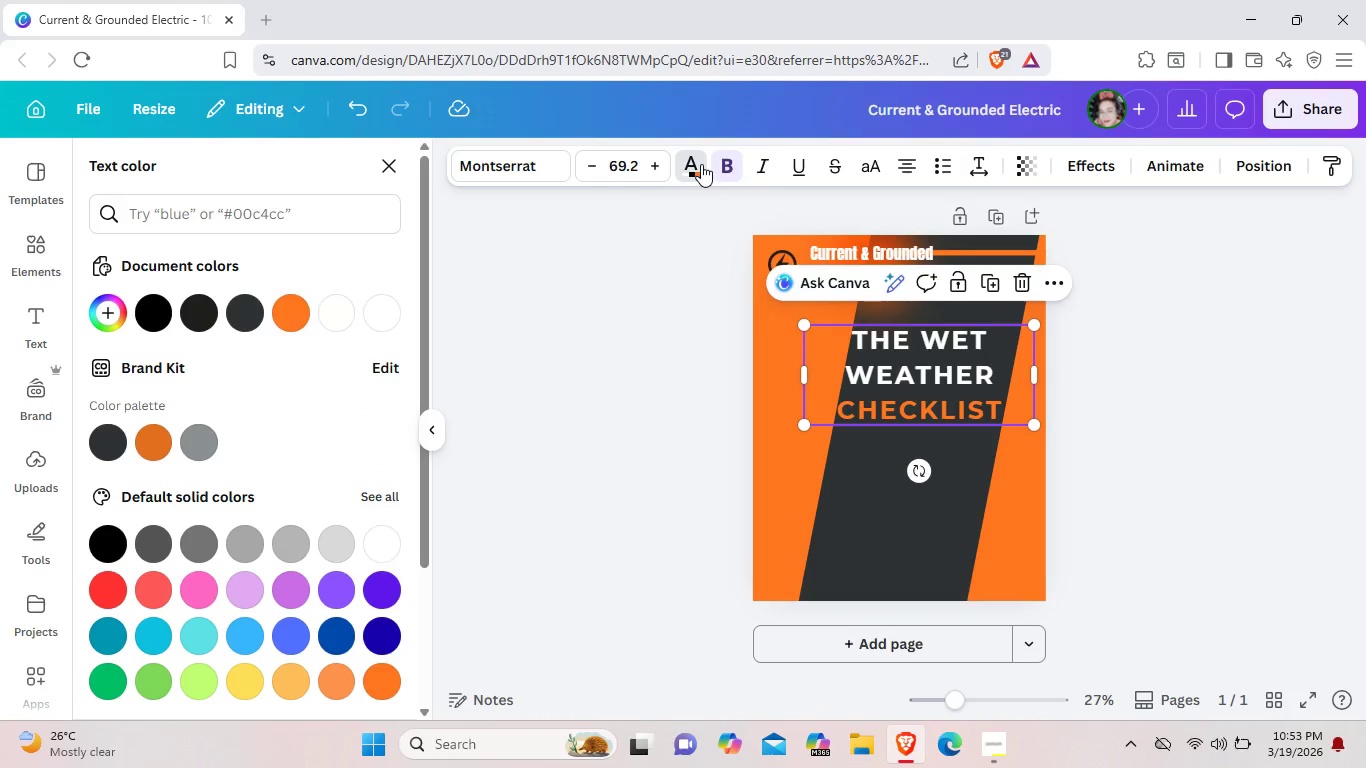 
left_click([102, 303])
 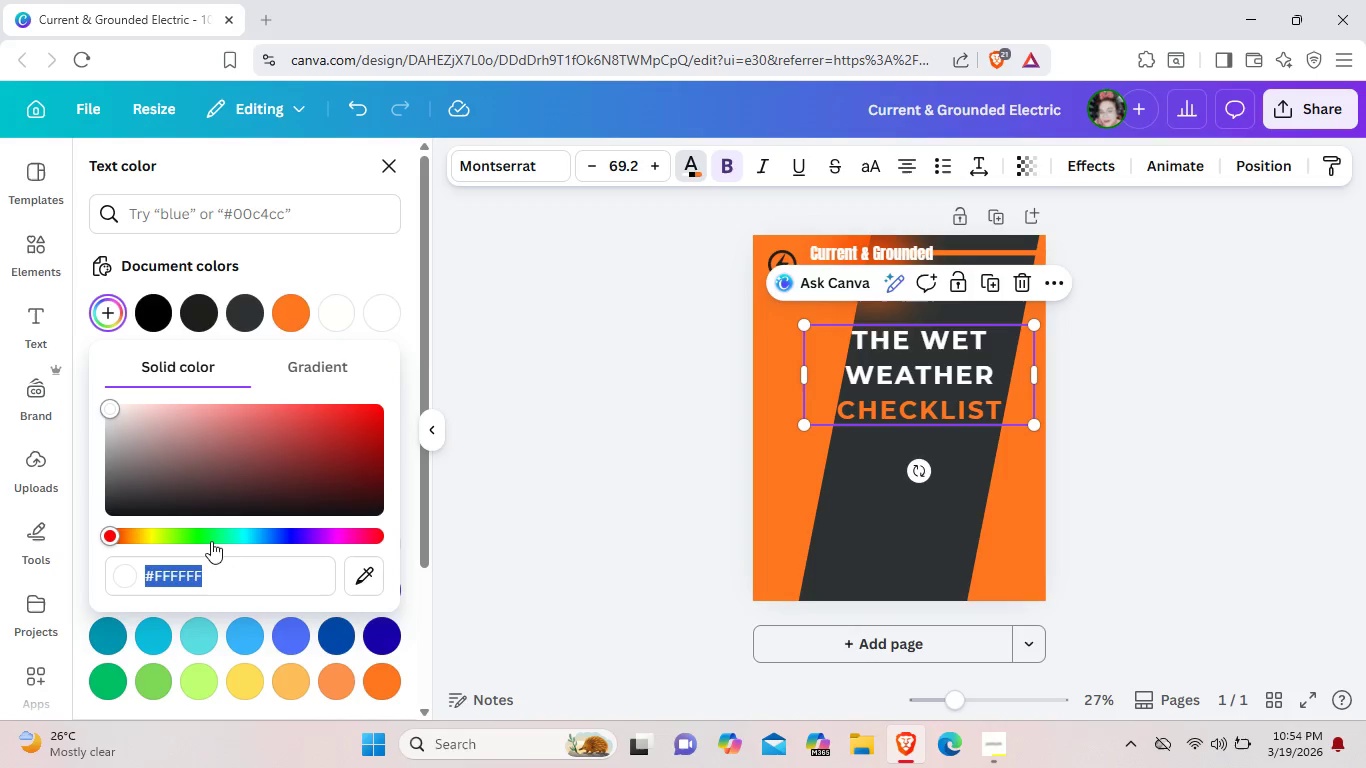 
wait(5.19)
 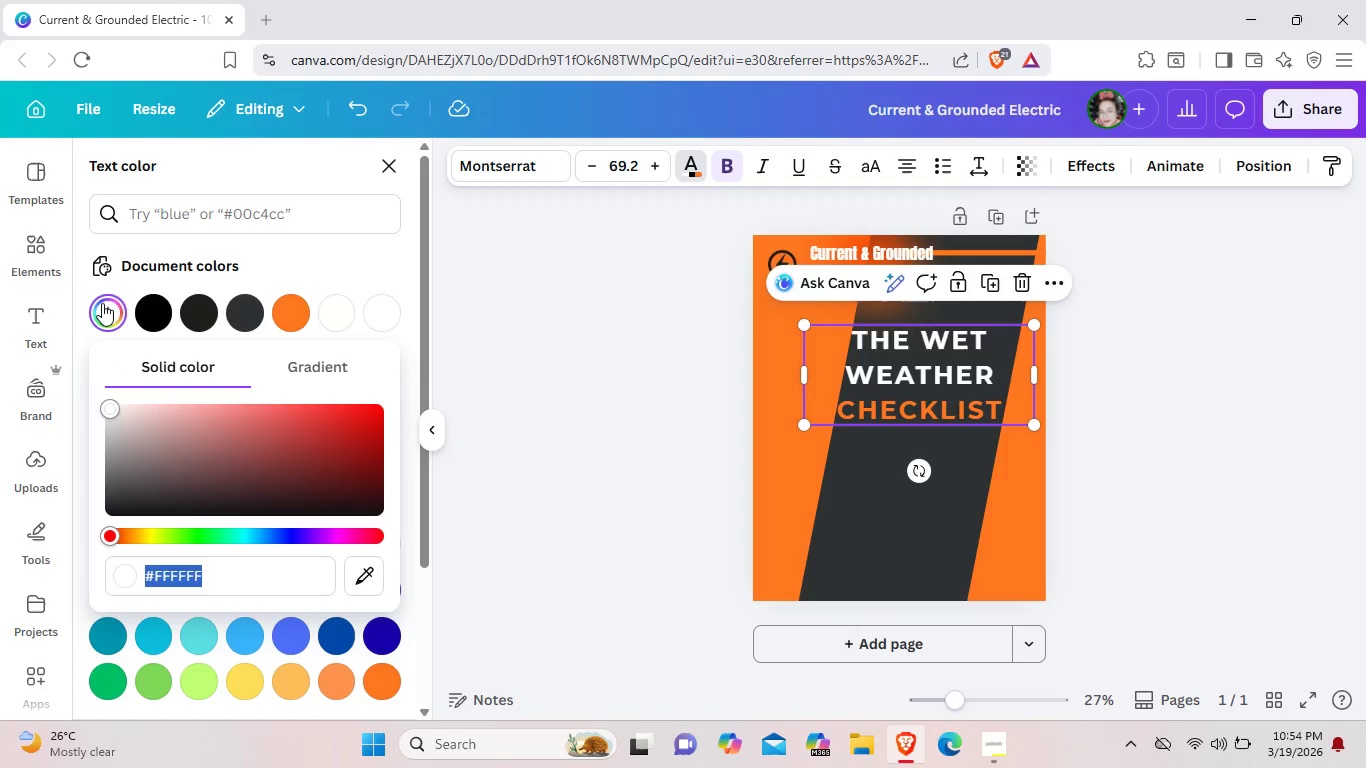 
left_click([233, 572])
 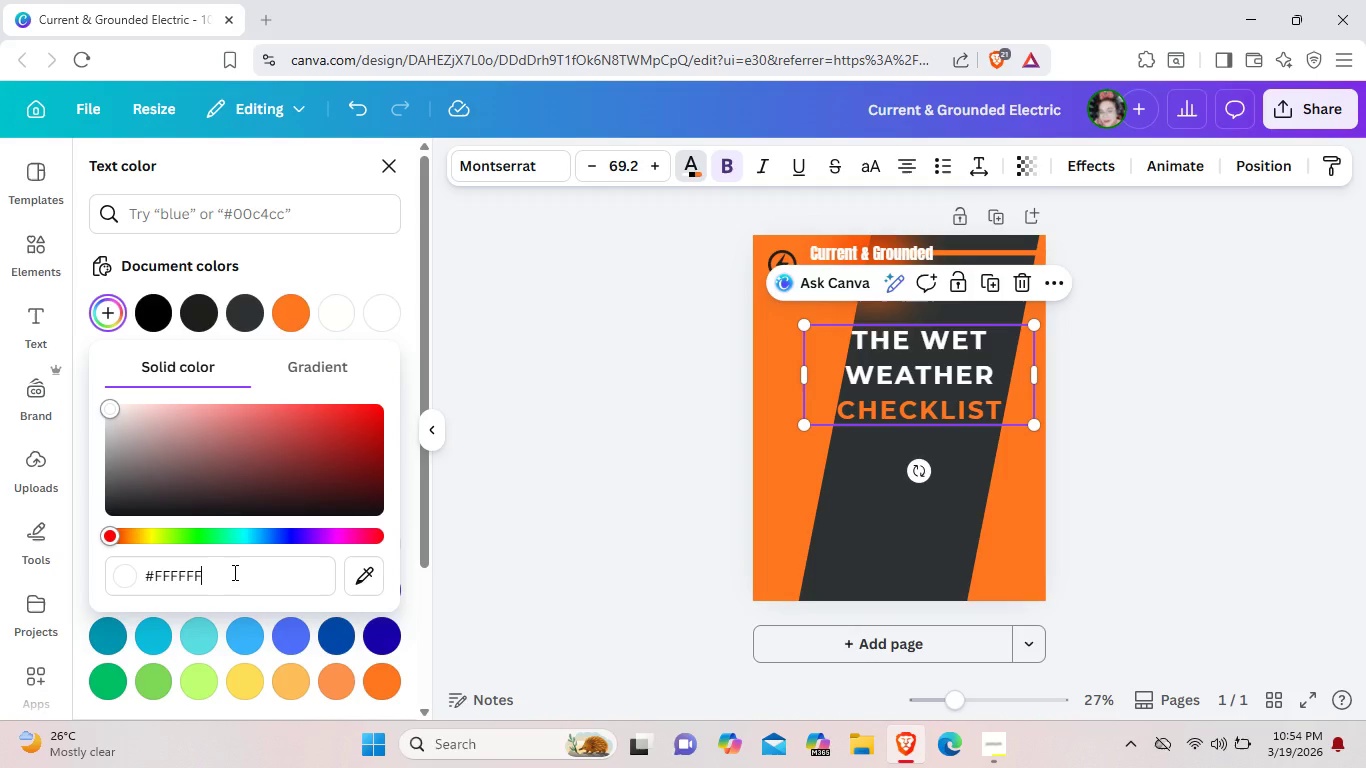 
key(Backspace)
key(Backspace)
key(Backspace)
key(Backspace)
key(Backspace)
type(F6A00)
 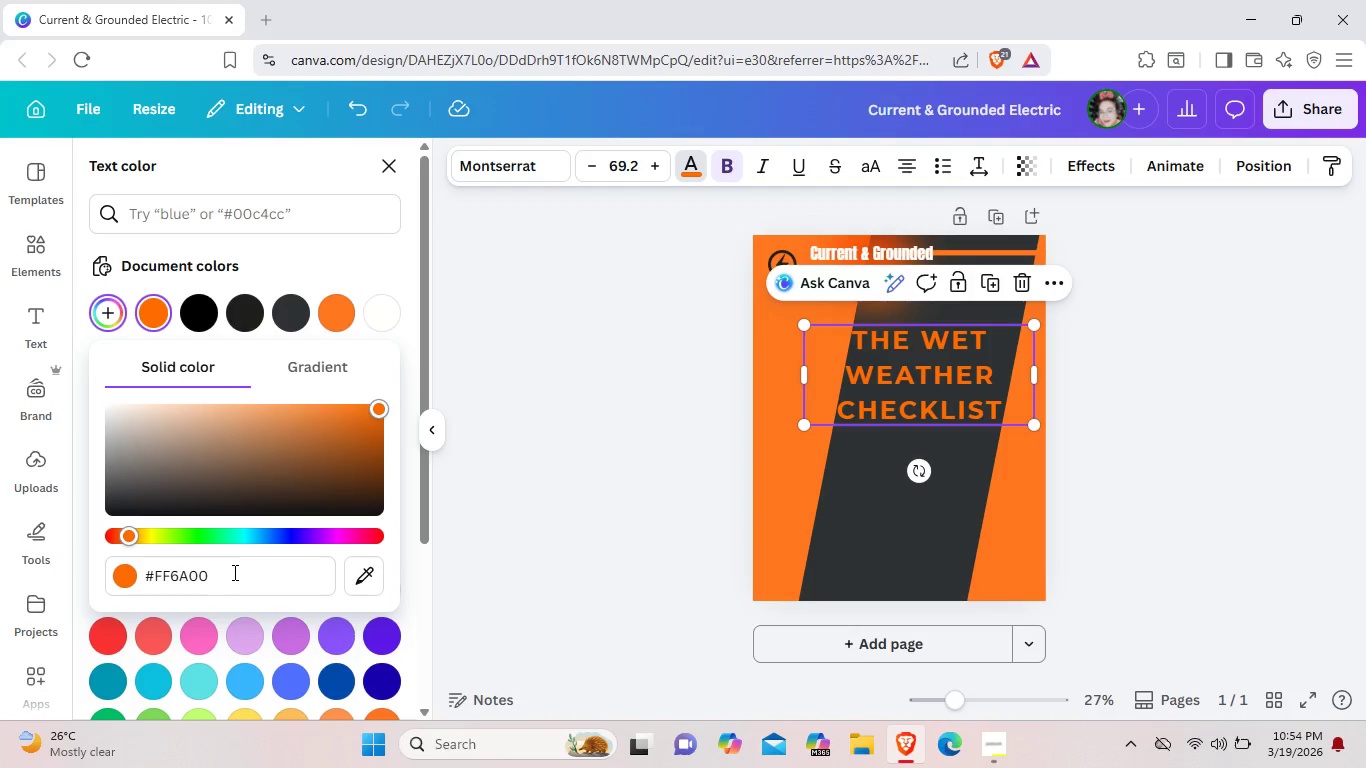 
left_click([786, 503])
 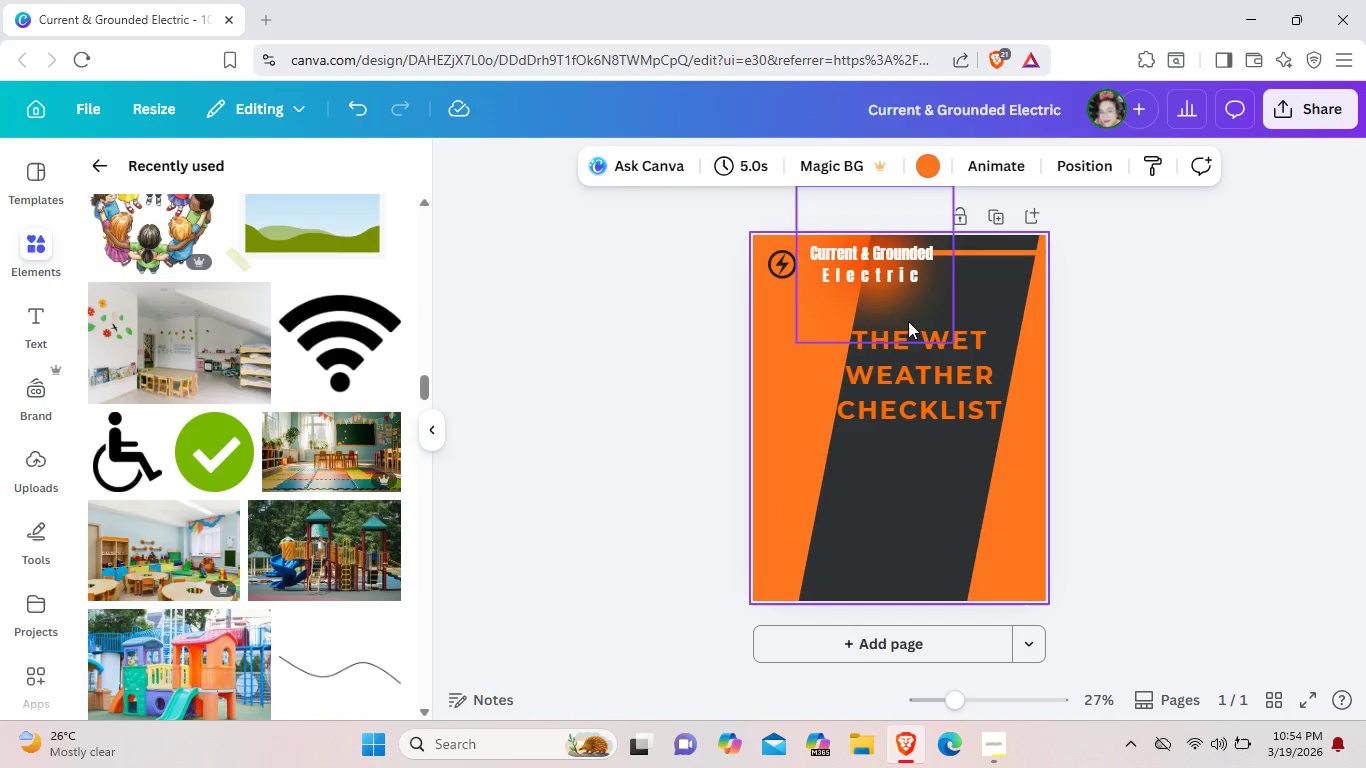 
left_click([913, 362])
 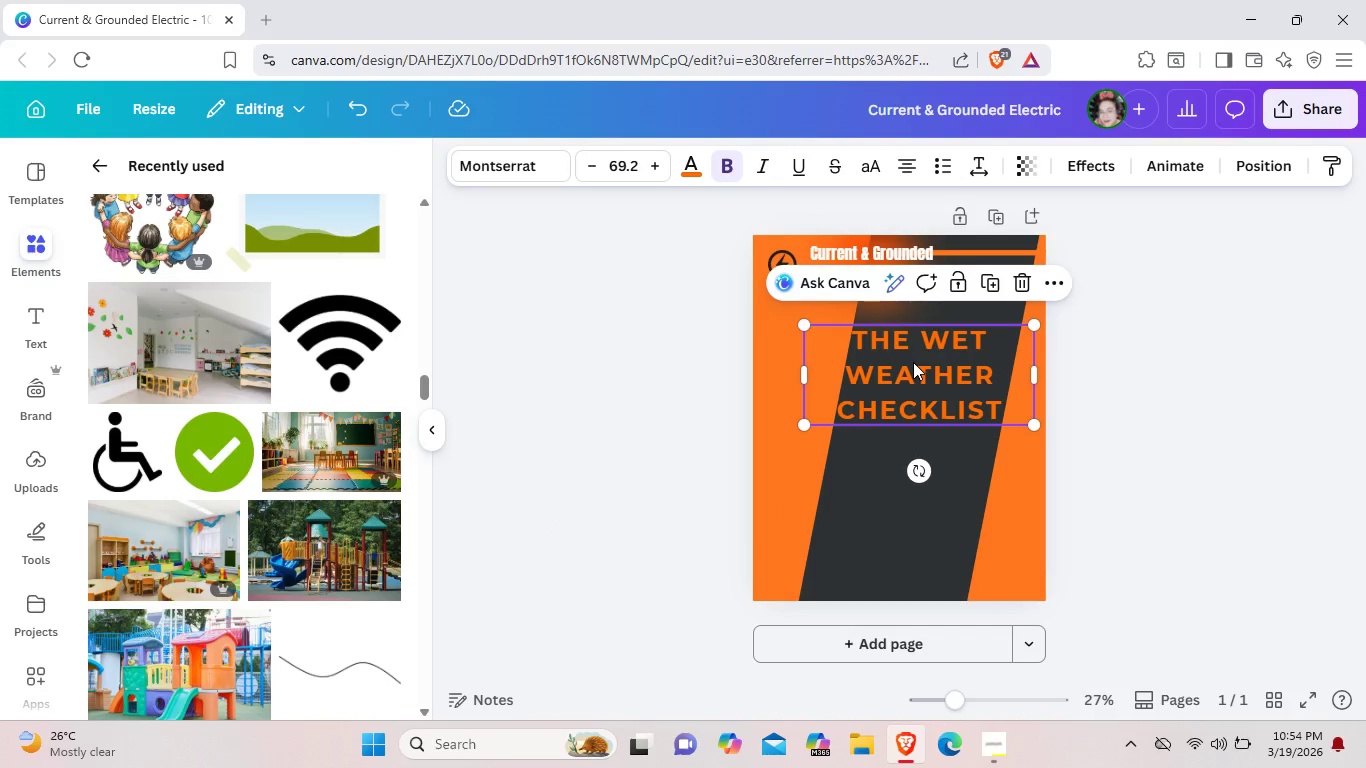 
left_click([913, 362])
 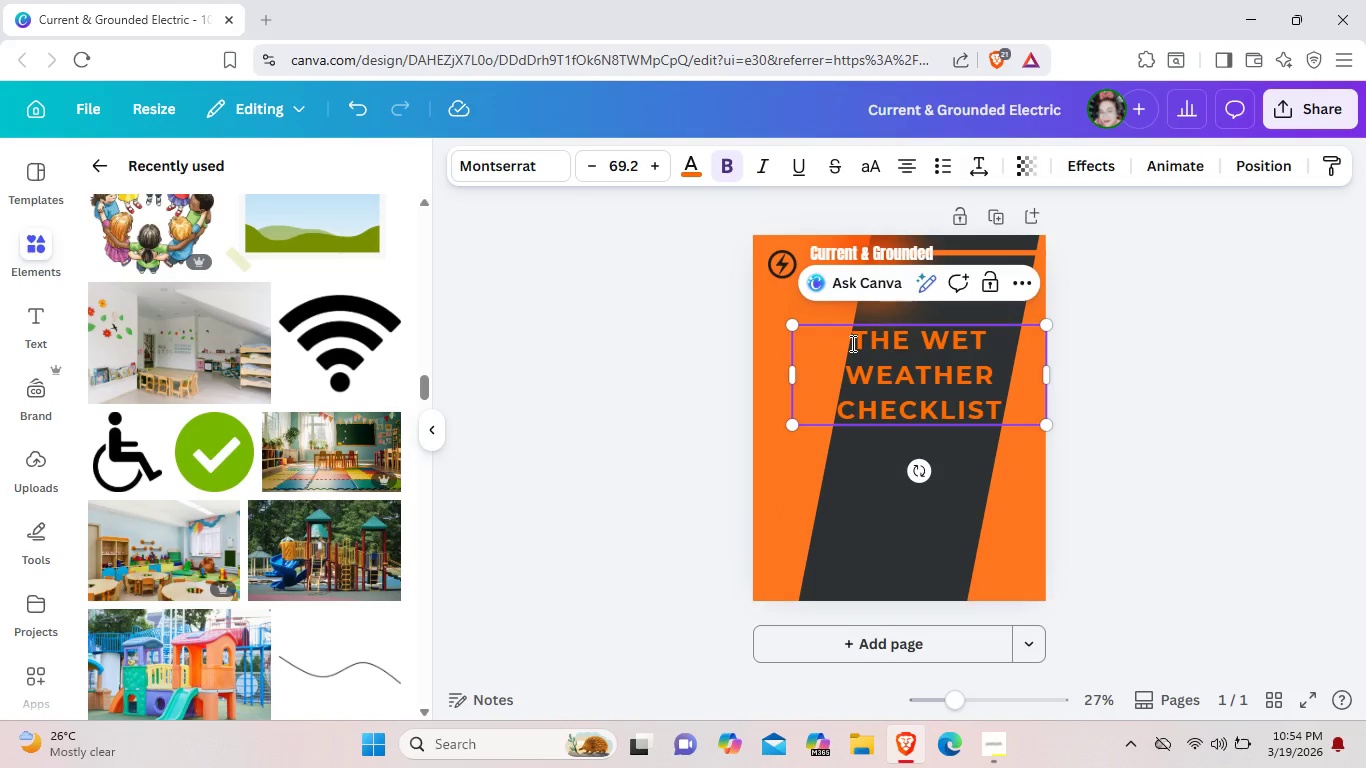 
left_click([851, 343])
 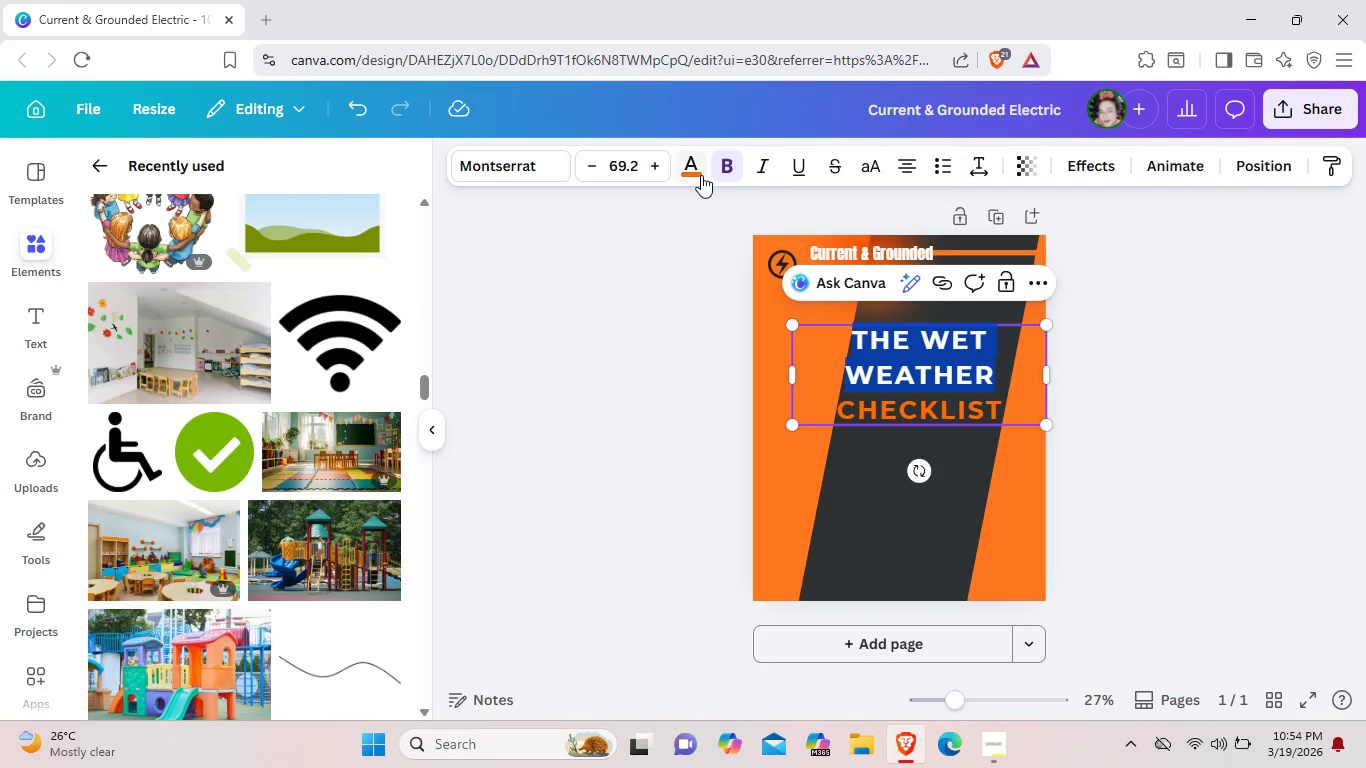 
left_click([701, 173])
 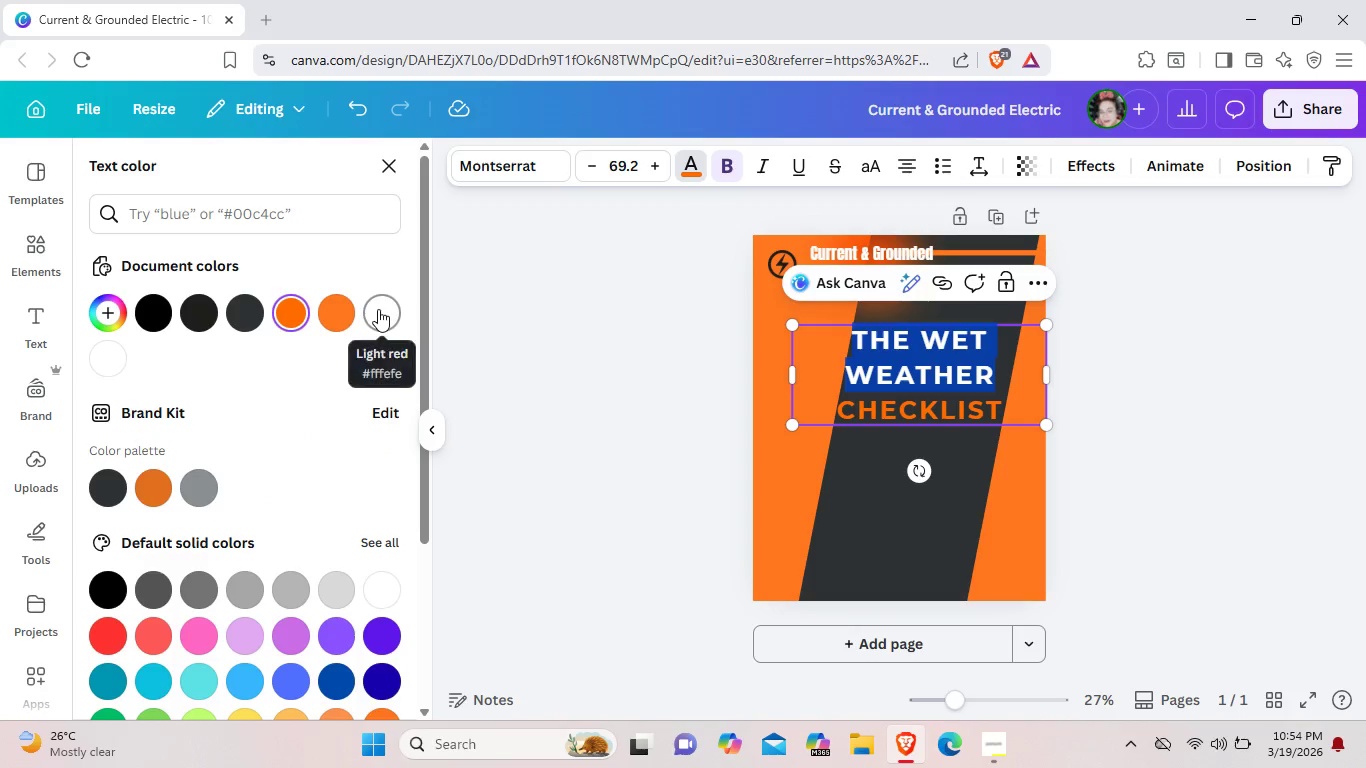 
left_click([378, 309])
 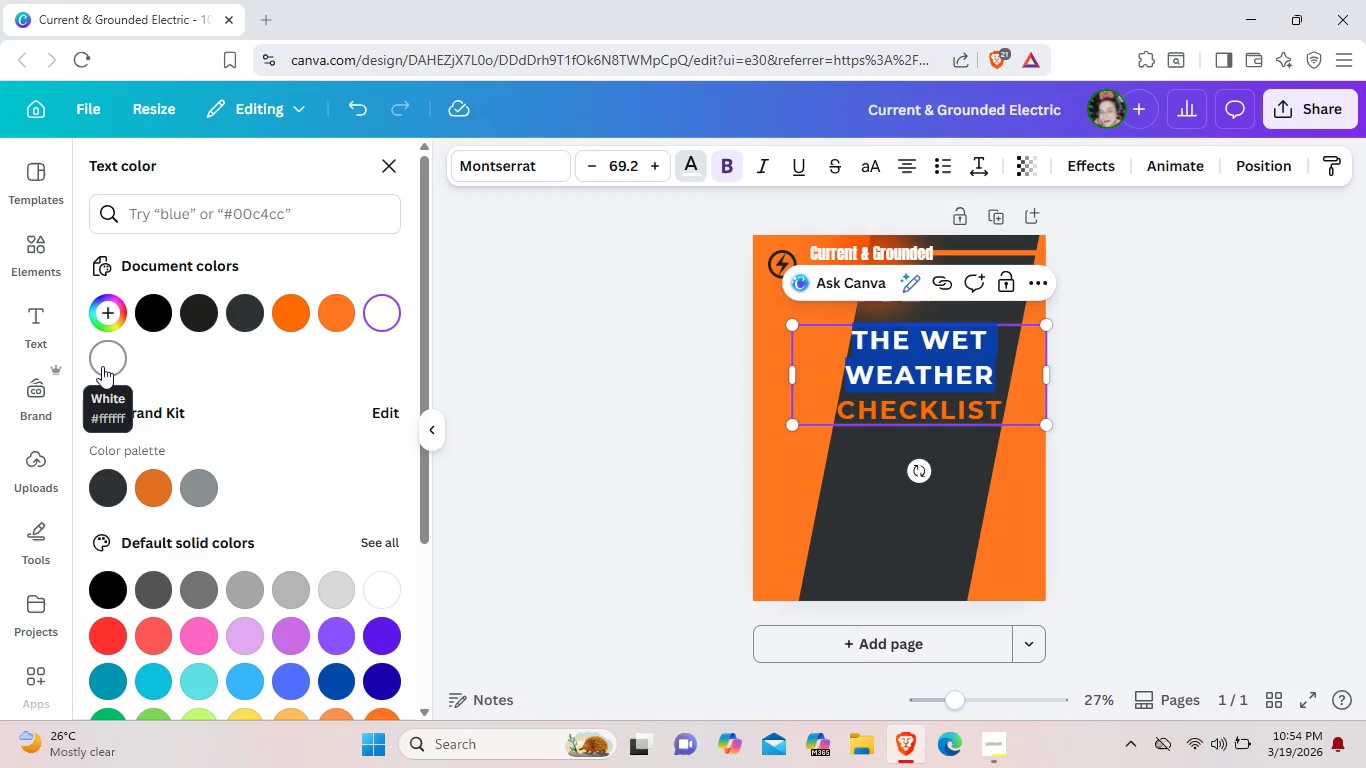 
left_click([102, 366])
 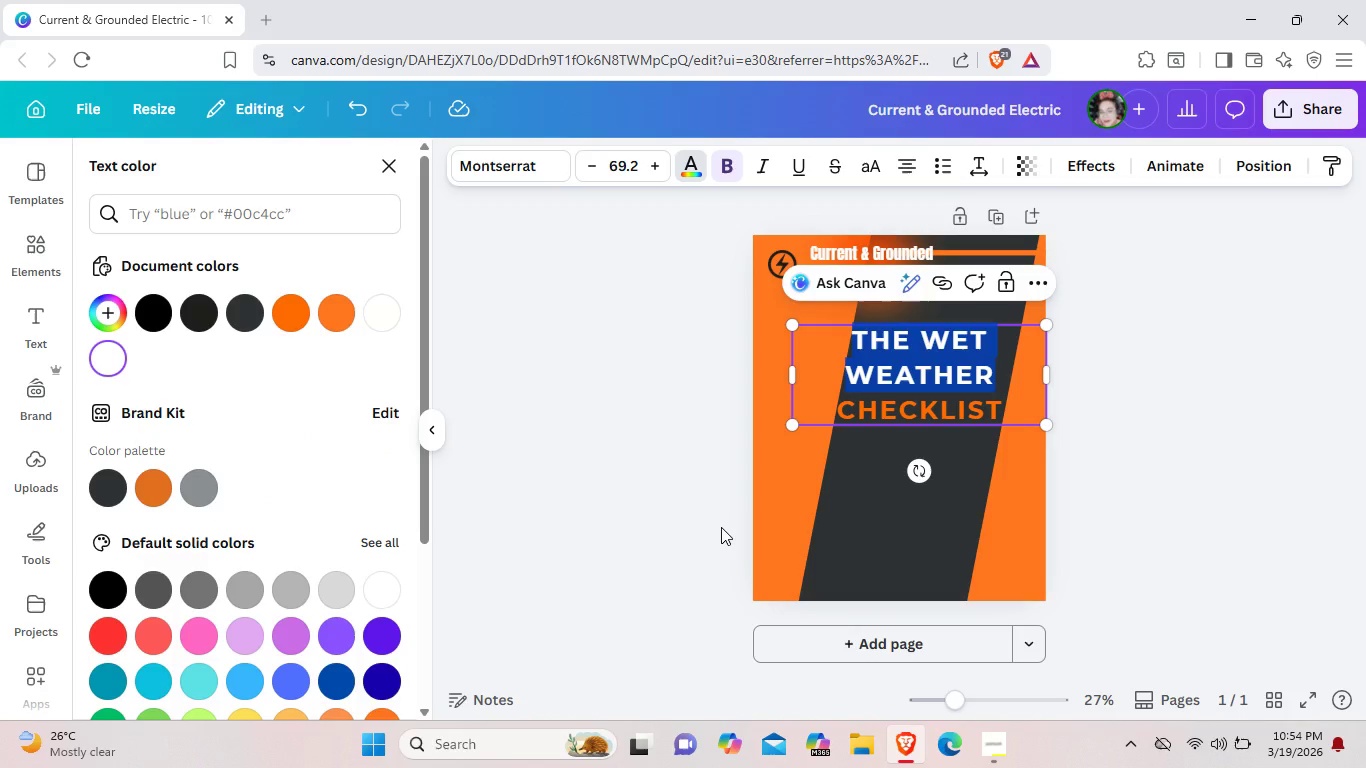 
left_click([721, 527])
 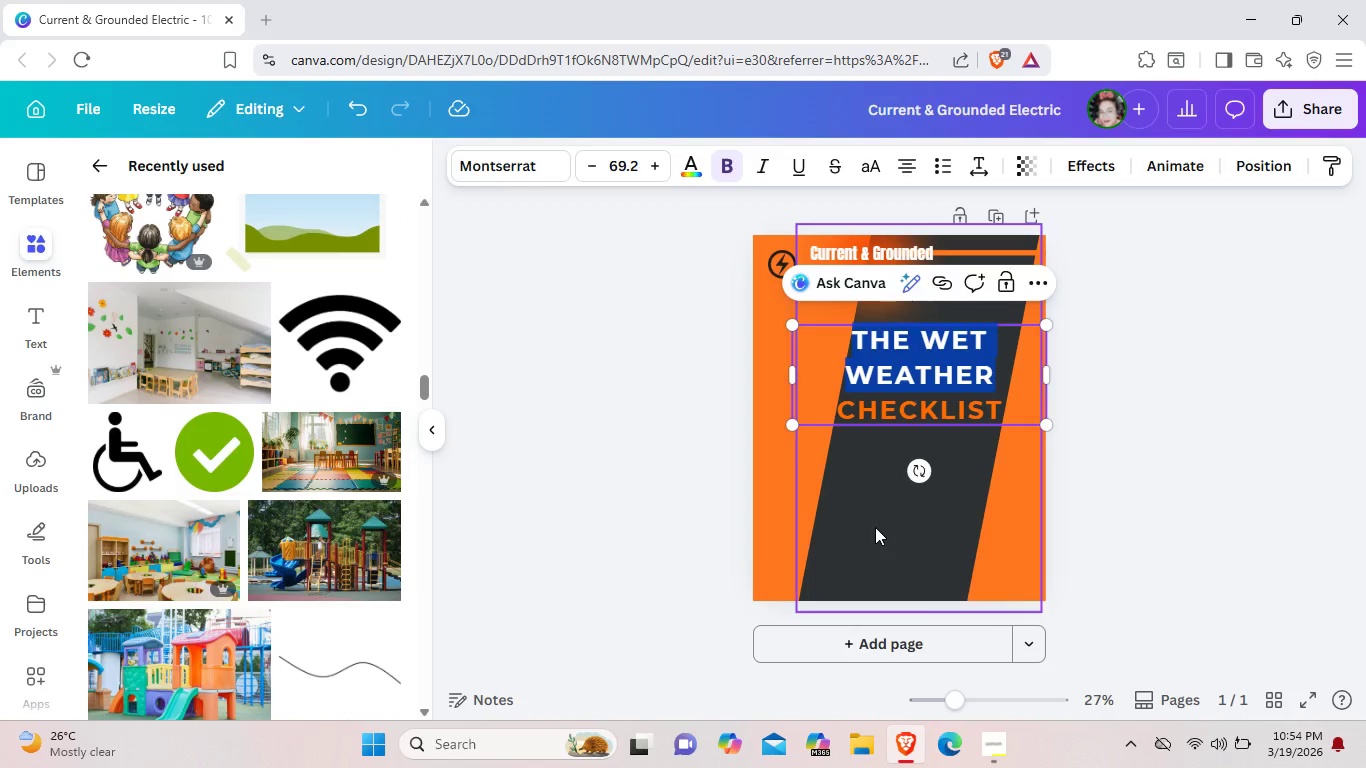 
left_click([875, 527])
 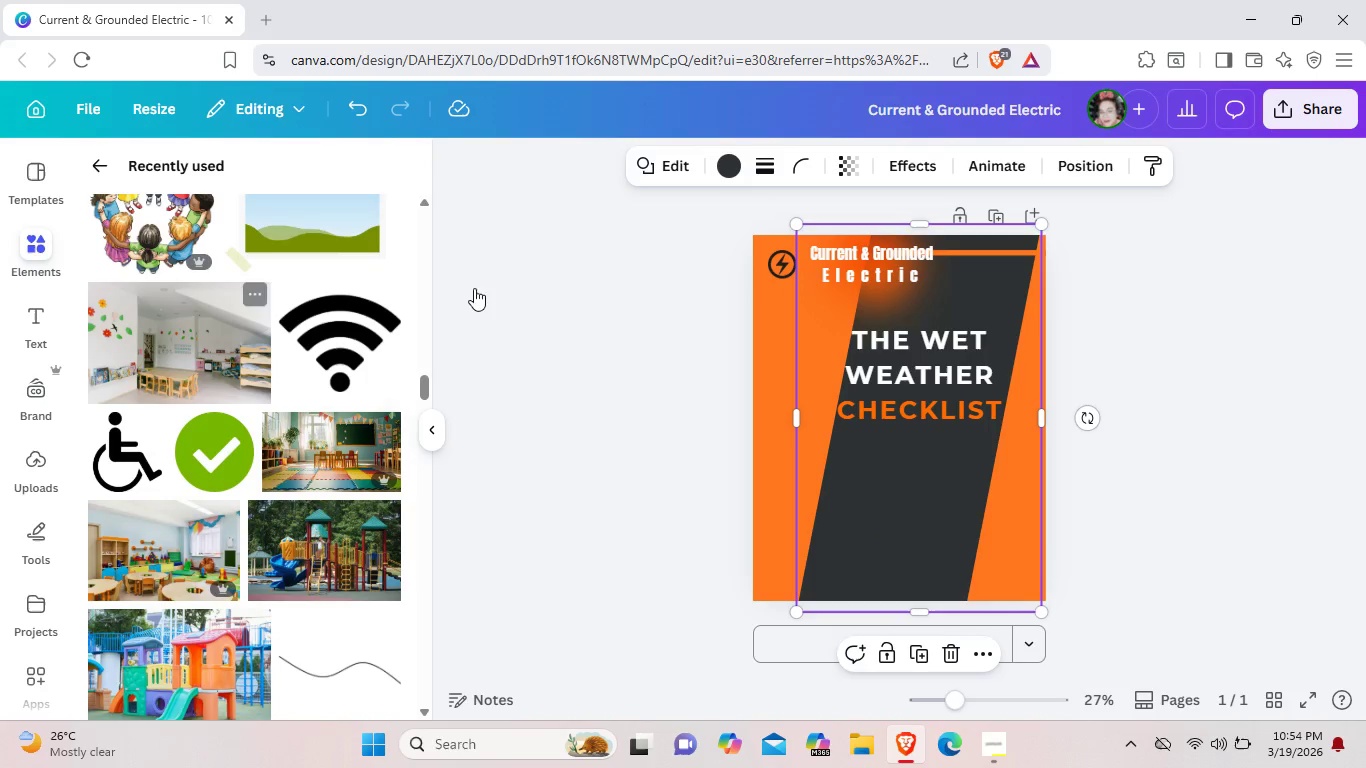 
wait(5.58)
 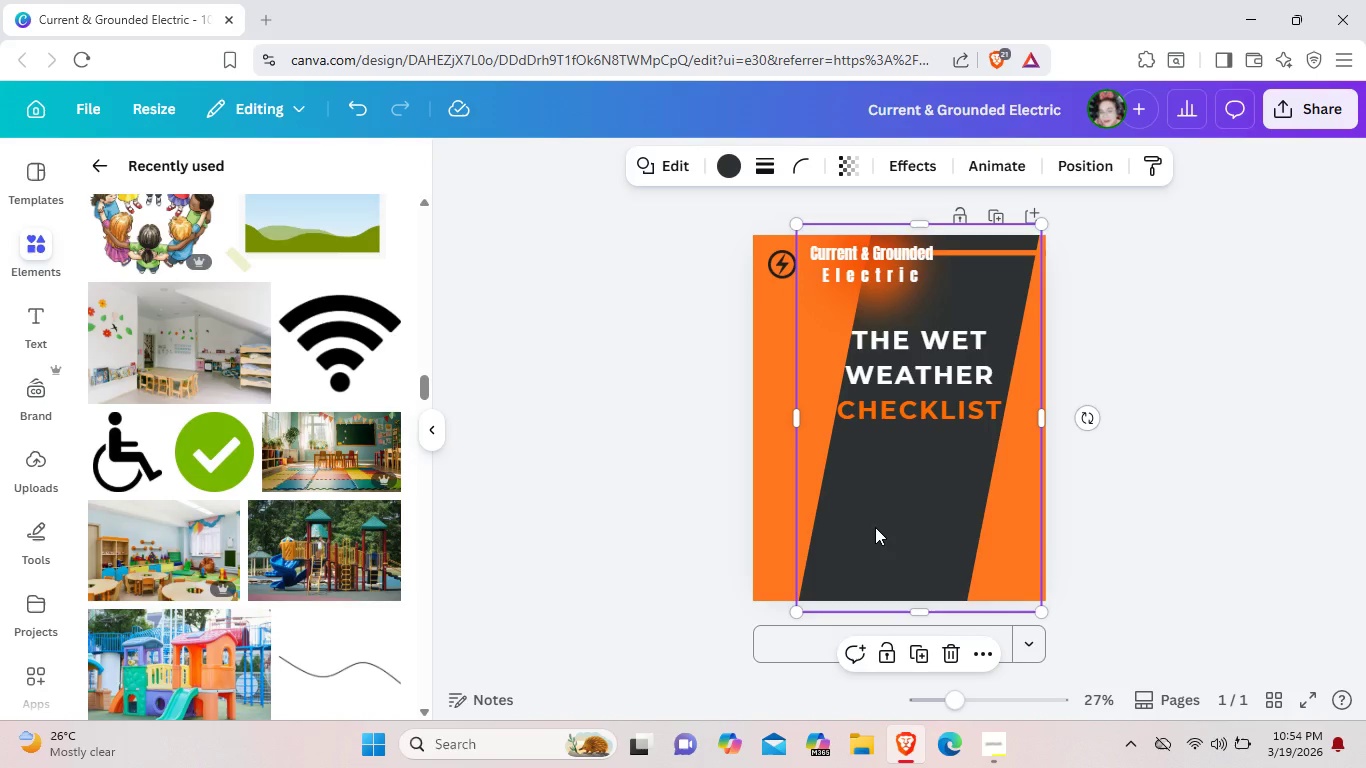 
left_click([735, 167])
 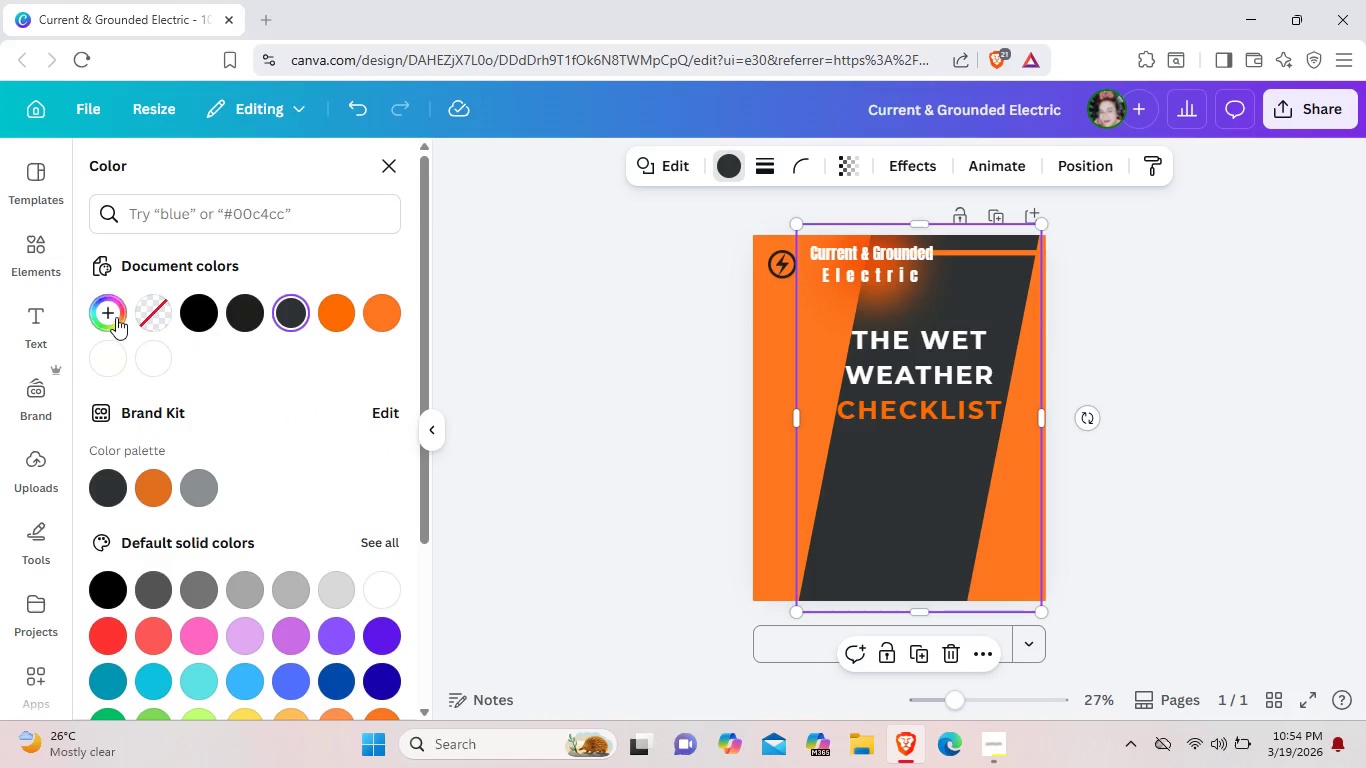 
left_click([115, 316])
 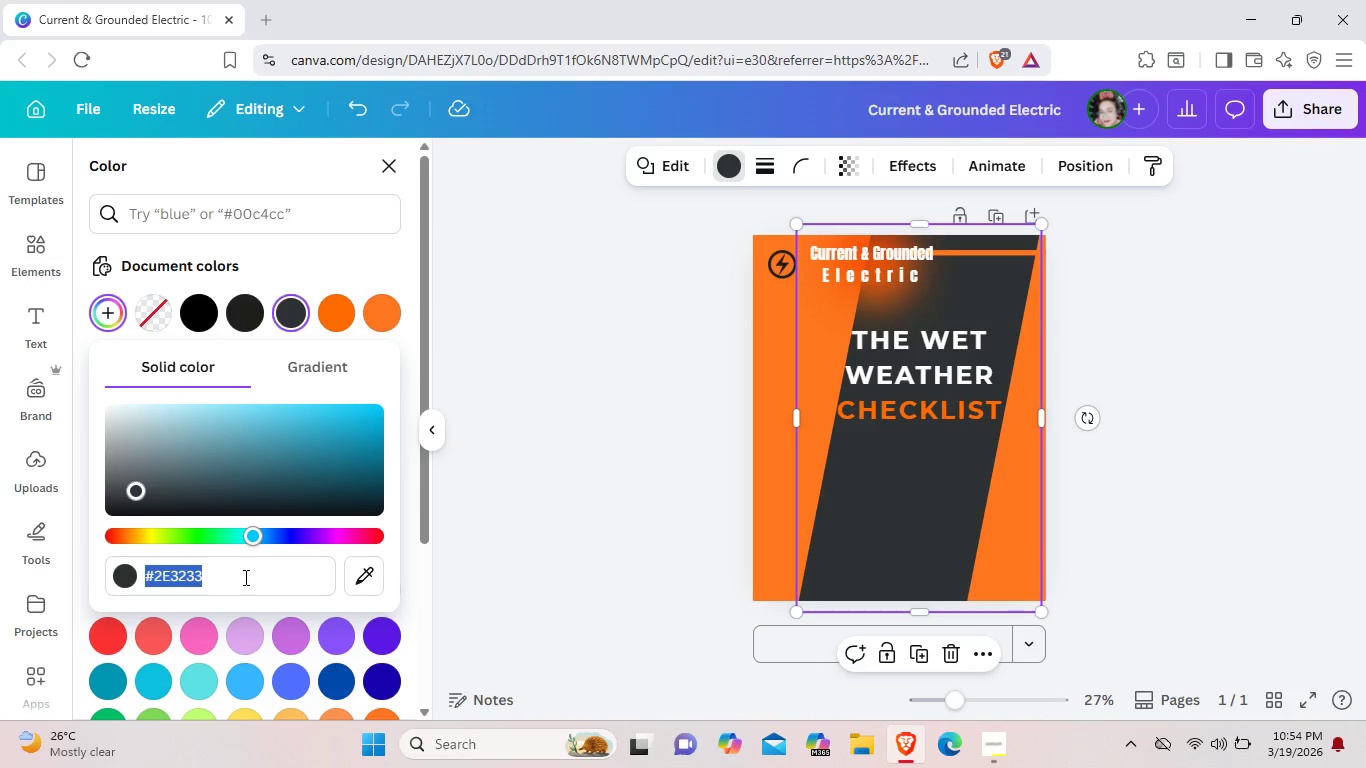 
key(Backspace)
key(Backspace)
type(F1F1)
 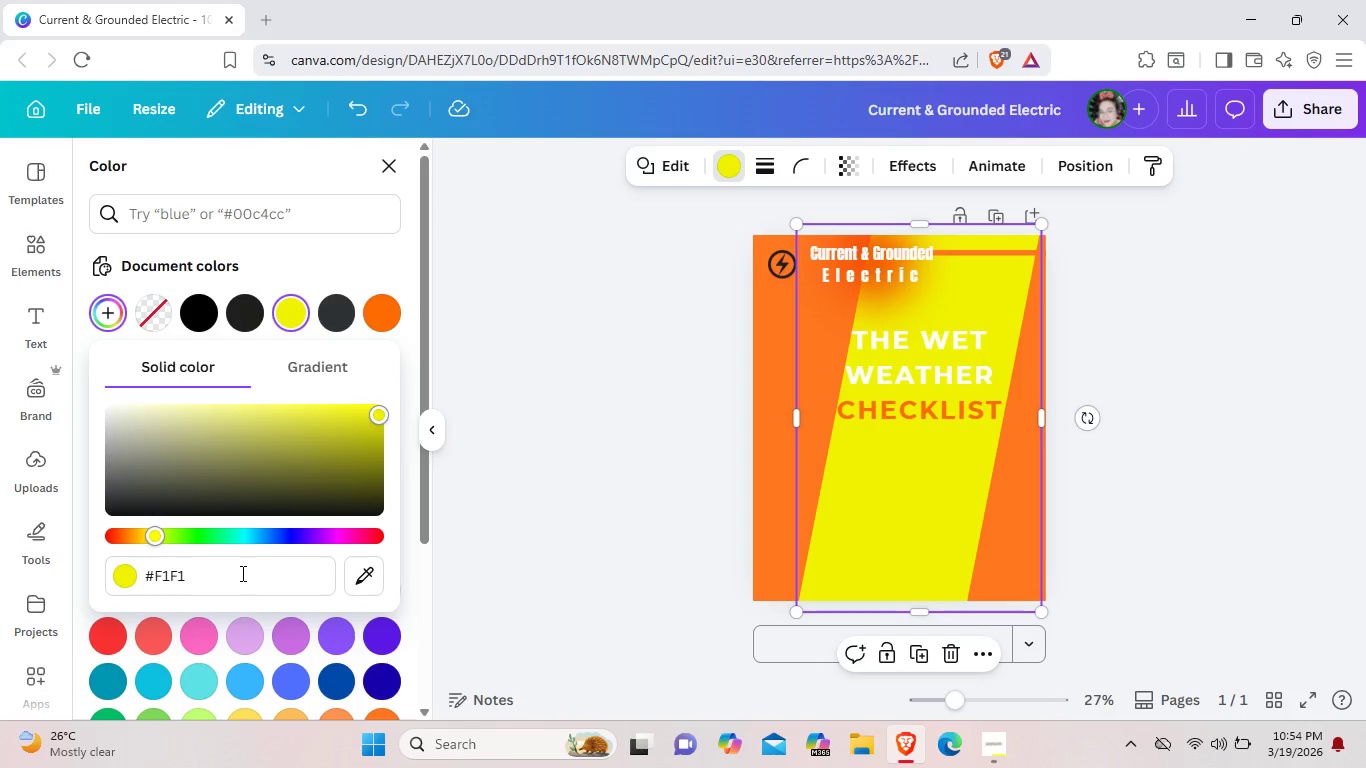 
wait(6.55)
 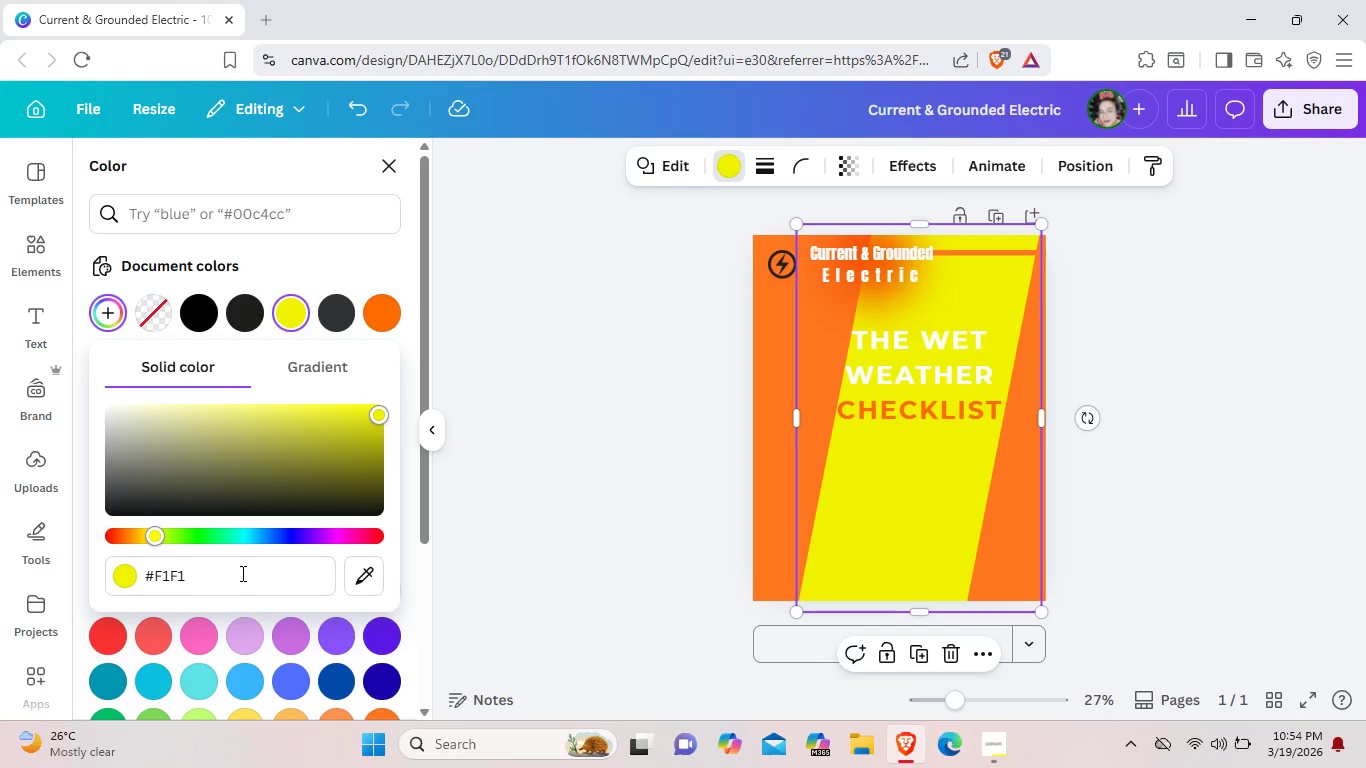 
left_click([154, 575])
 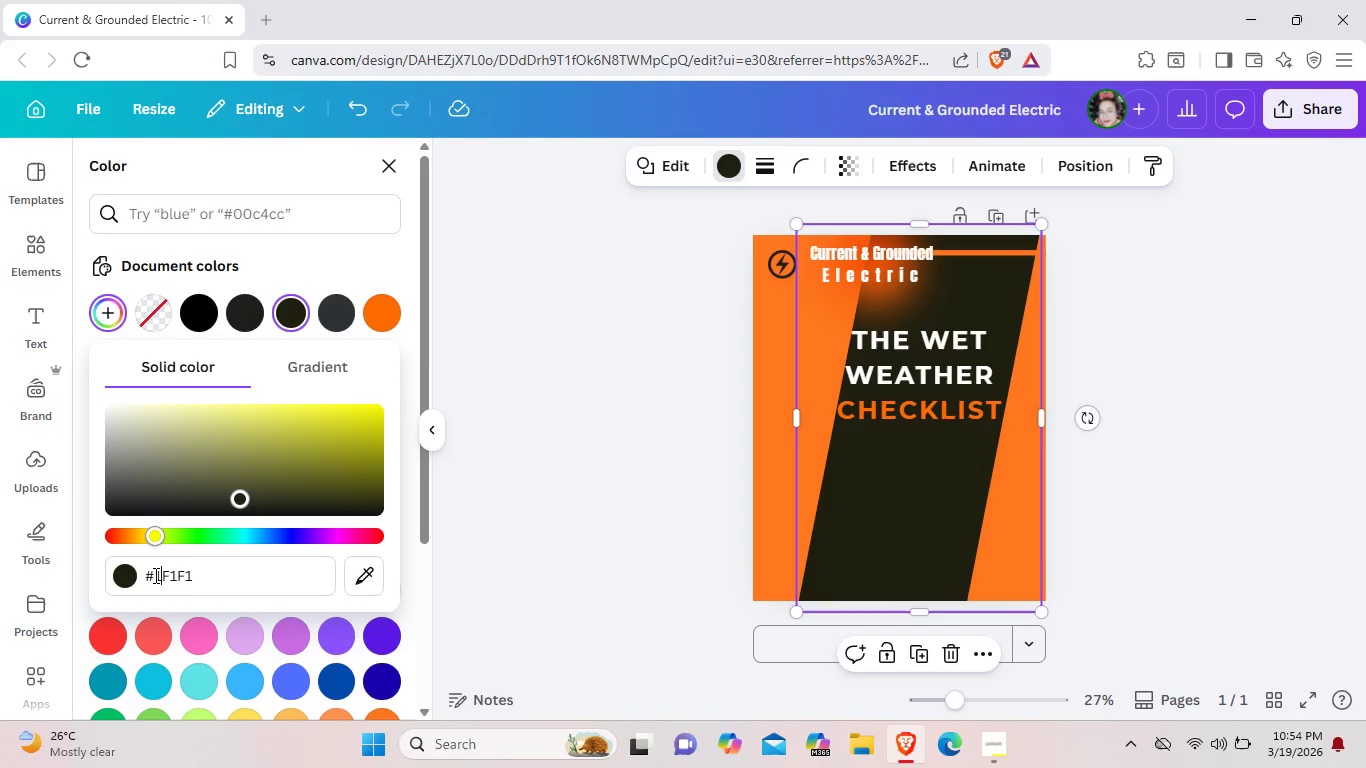 
key(1)
 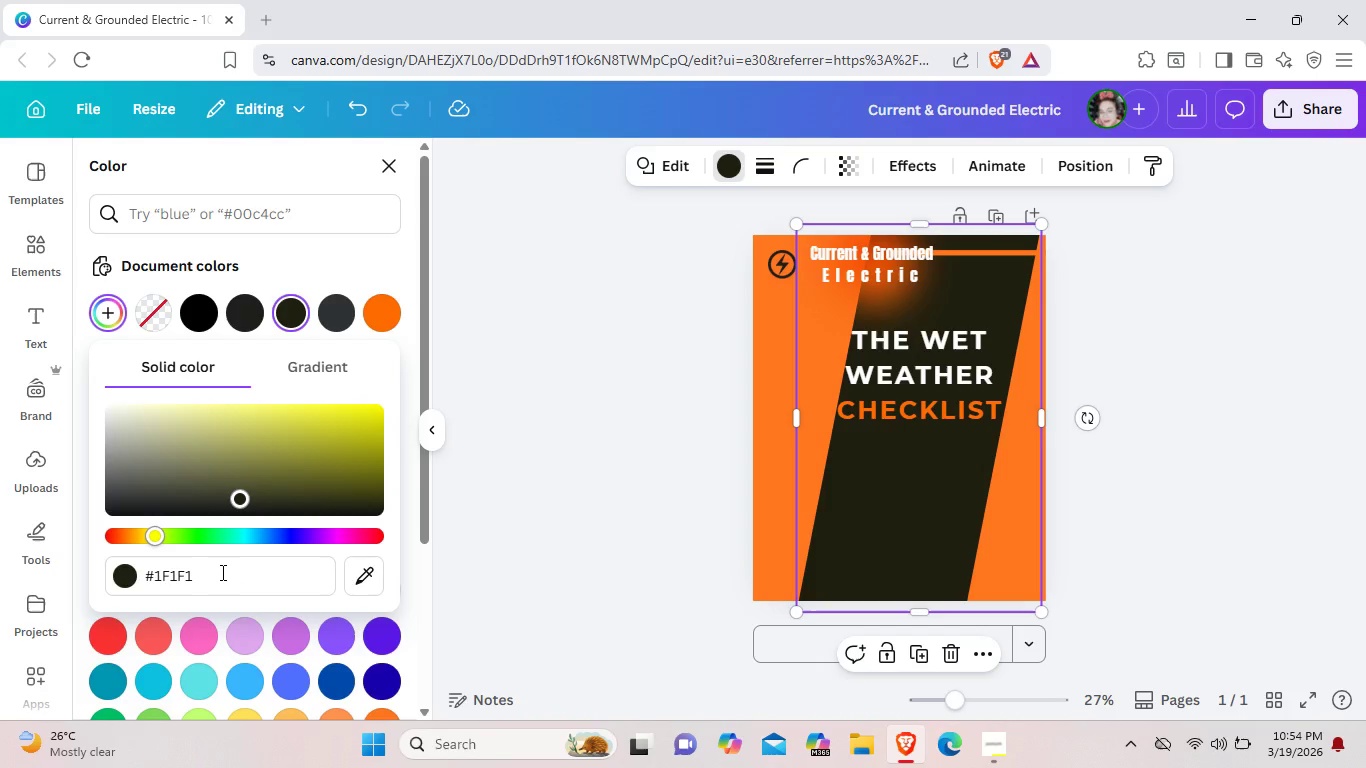 
left_click([221, 572])
 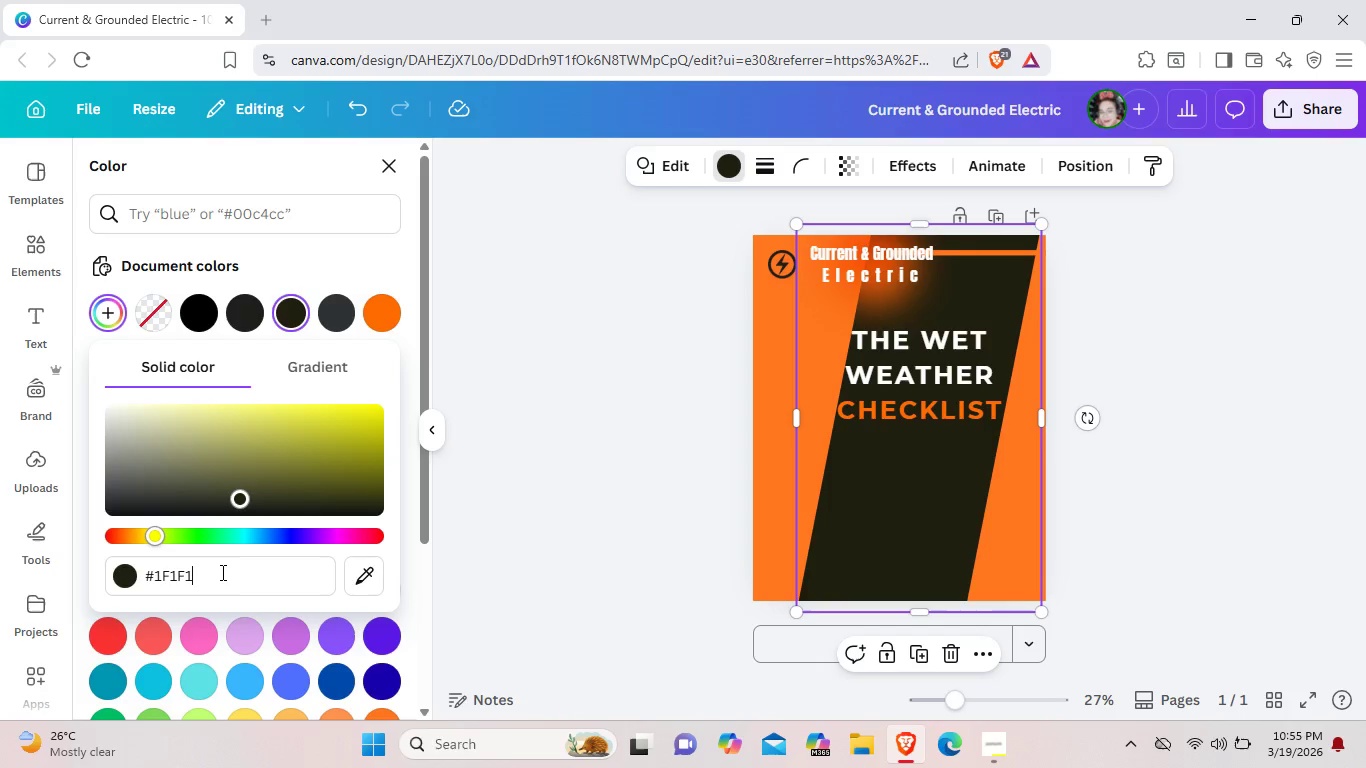 
key(Shift+F)
 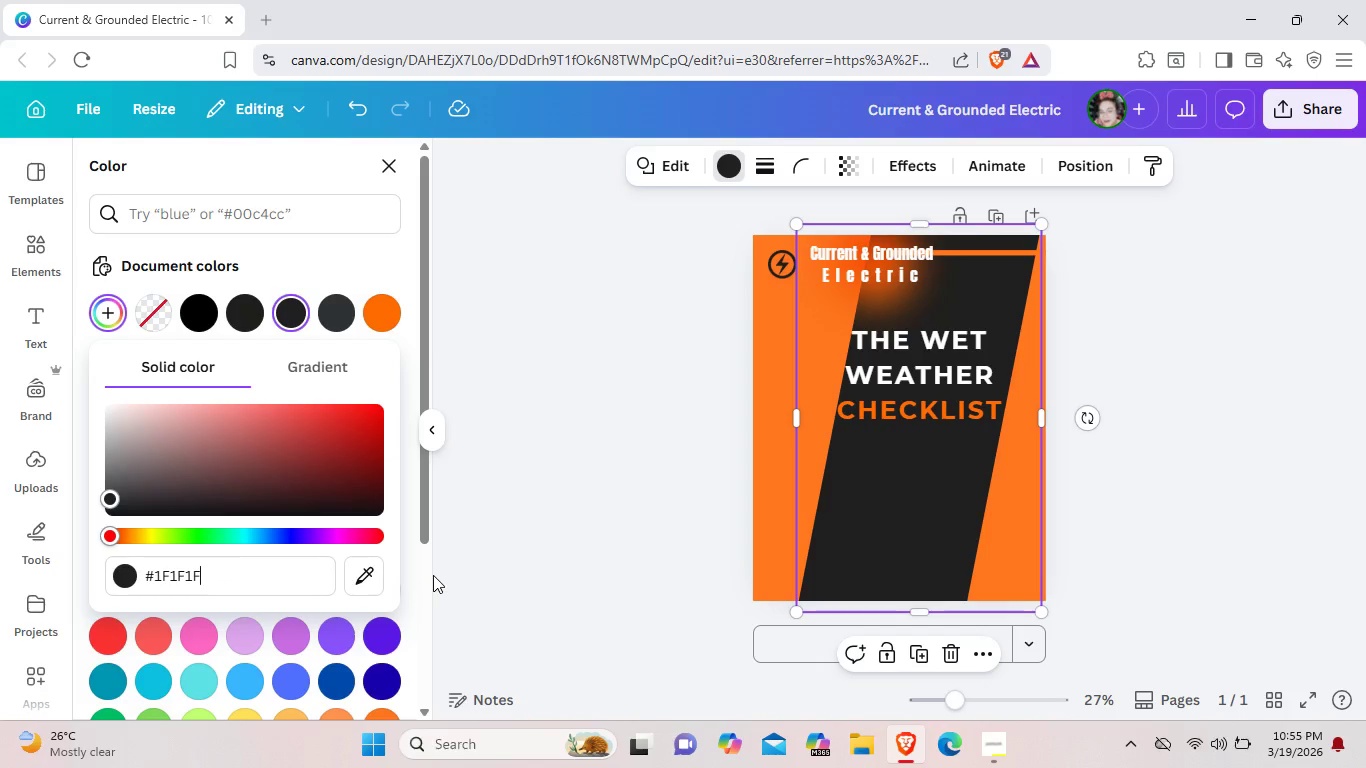 
left_click([433, 575])
 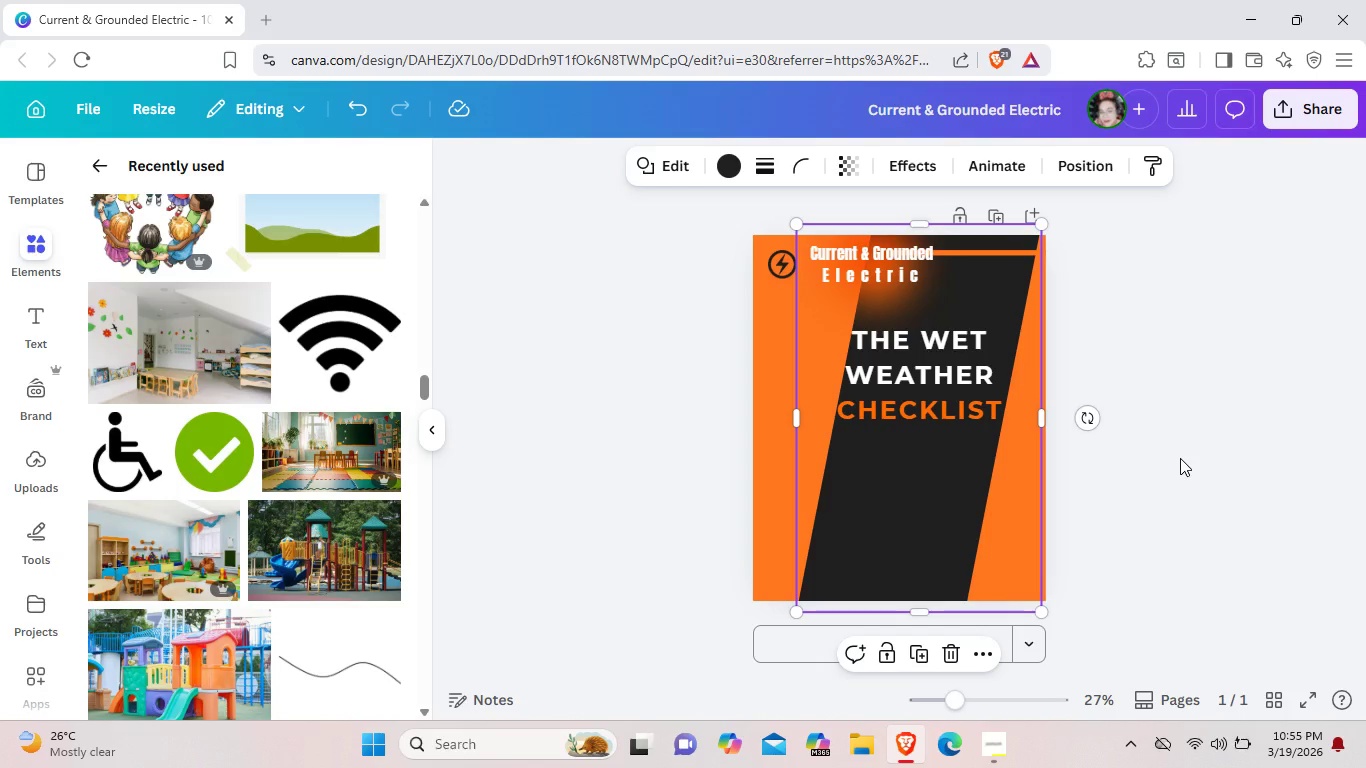 
left_click([1180, 458])
 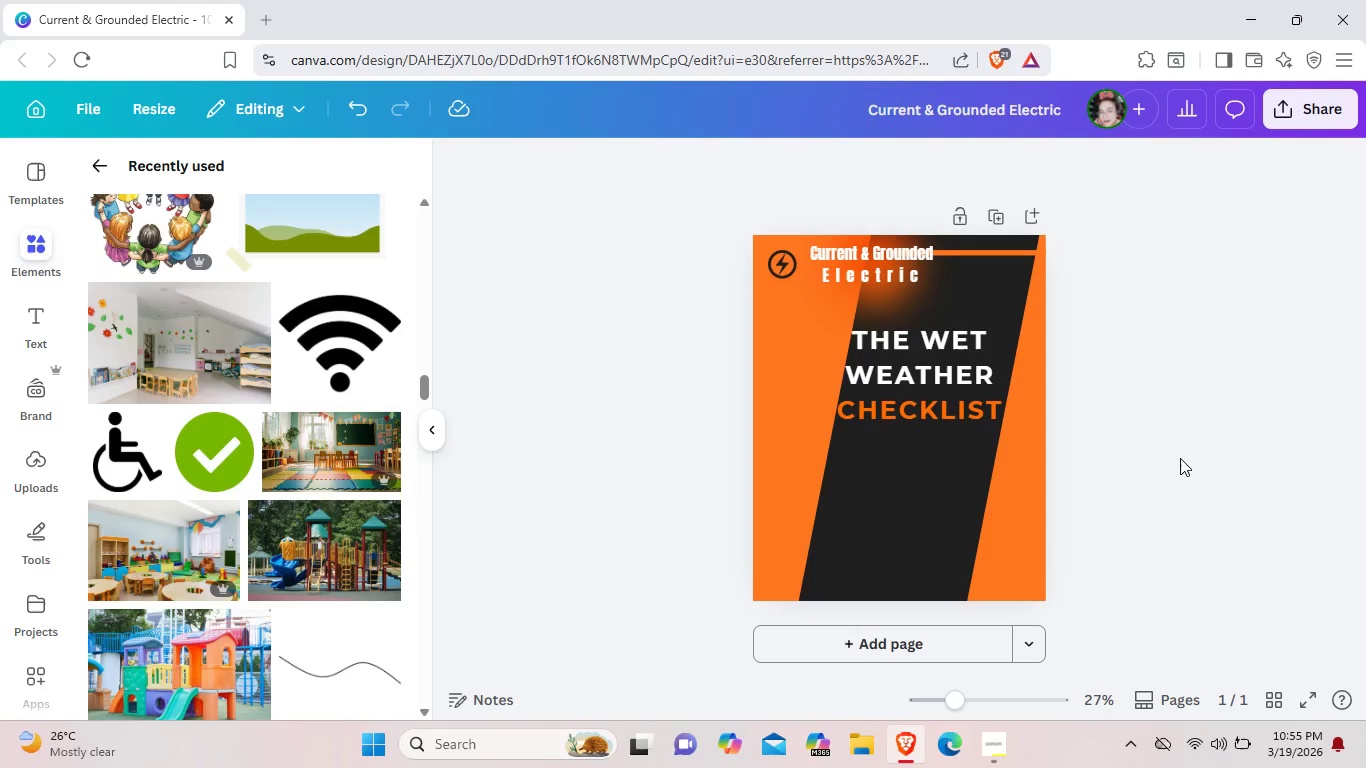 
wait(10.25)
 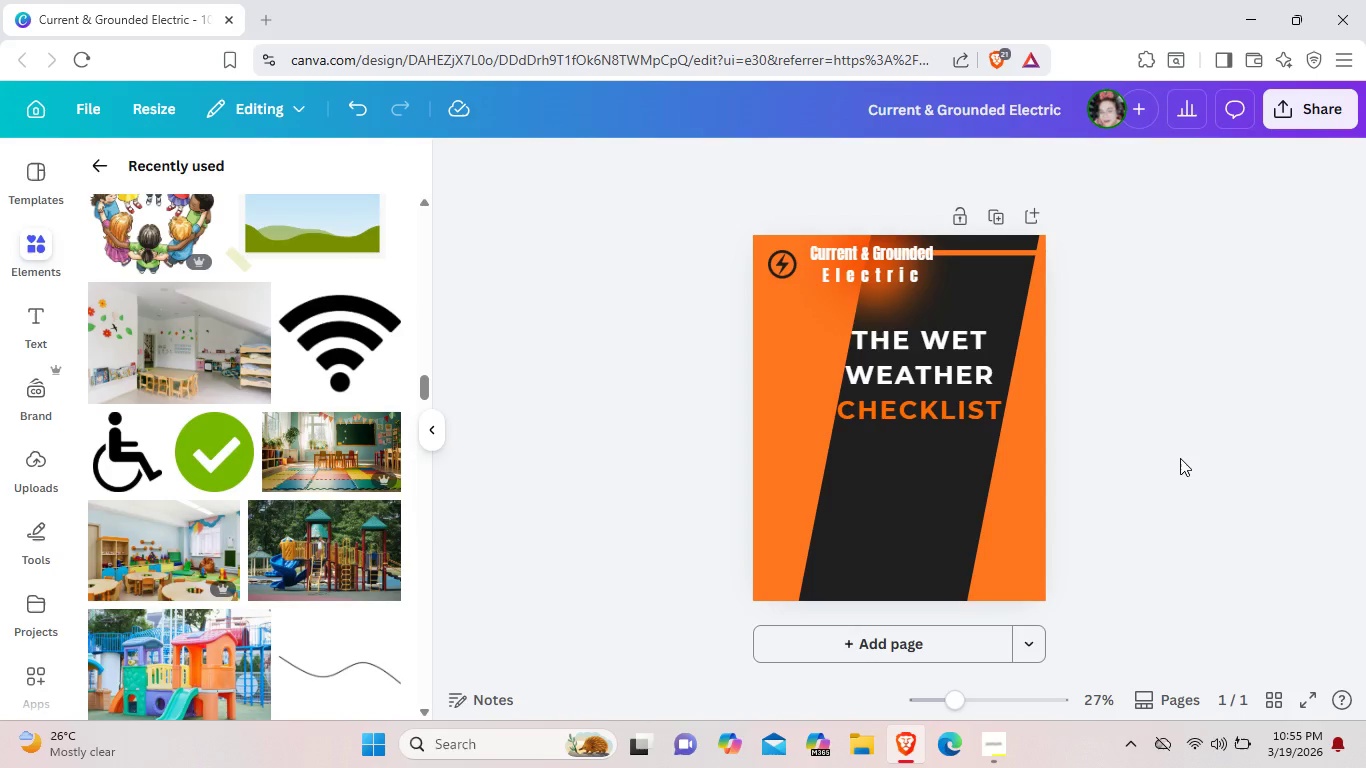 
scroll: coordinate [503, 421], scroll_direction: down, amount: 12.0
 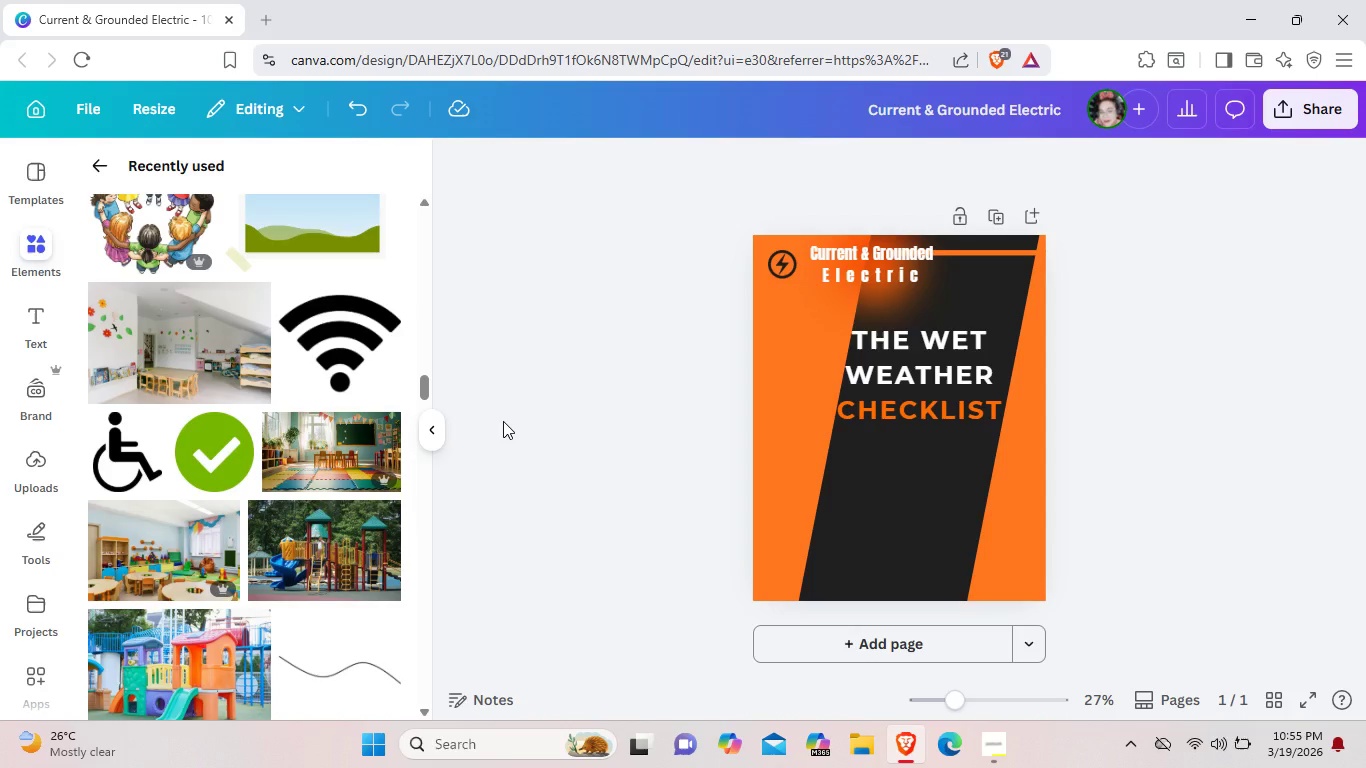 
wait(16.8)
 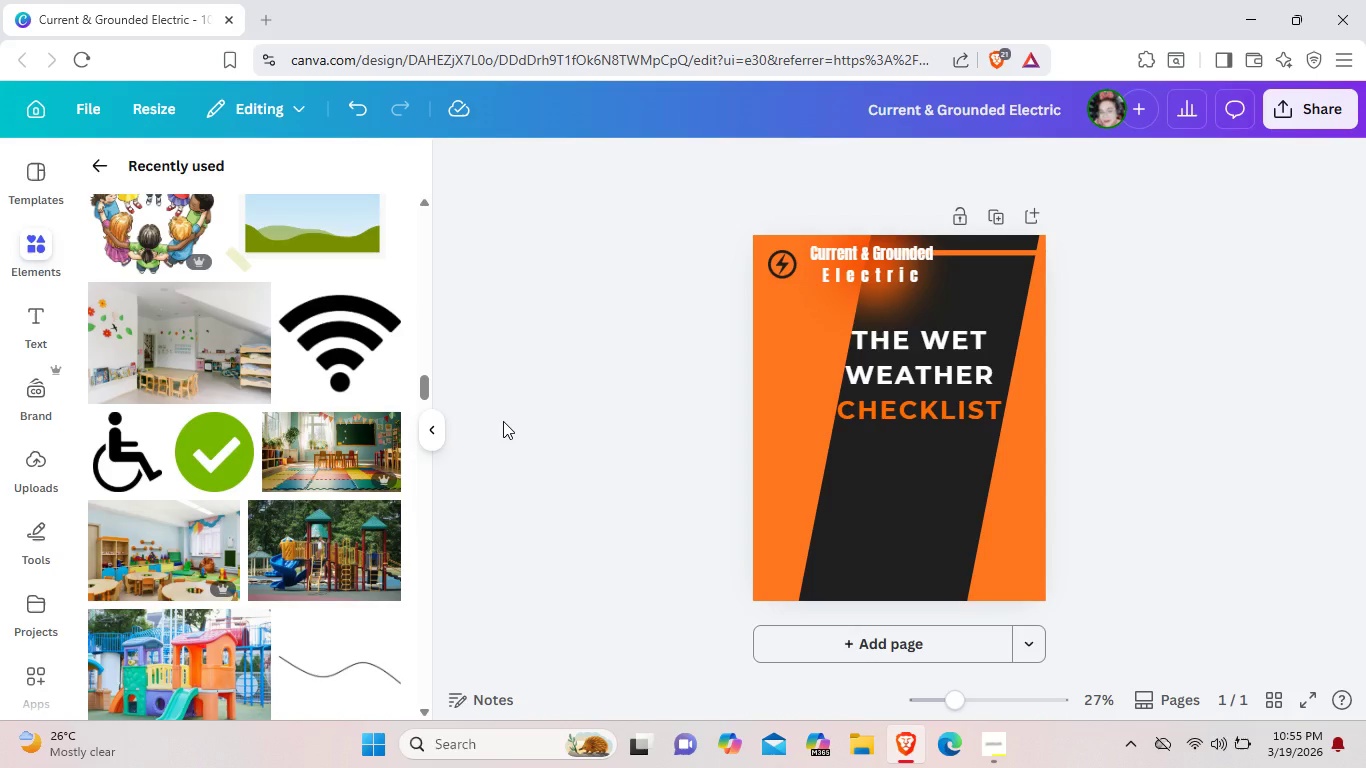 
left_click([993, 745])